 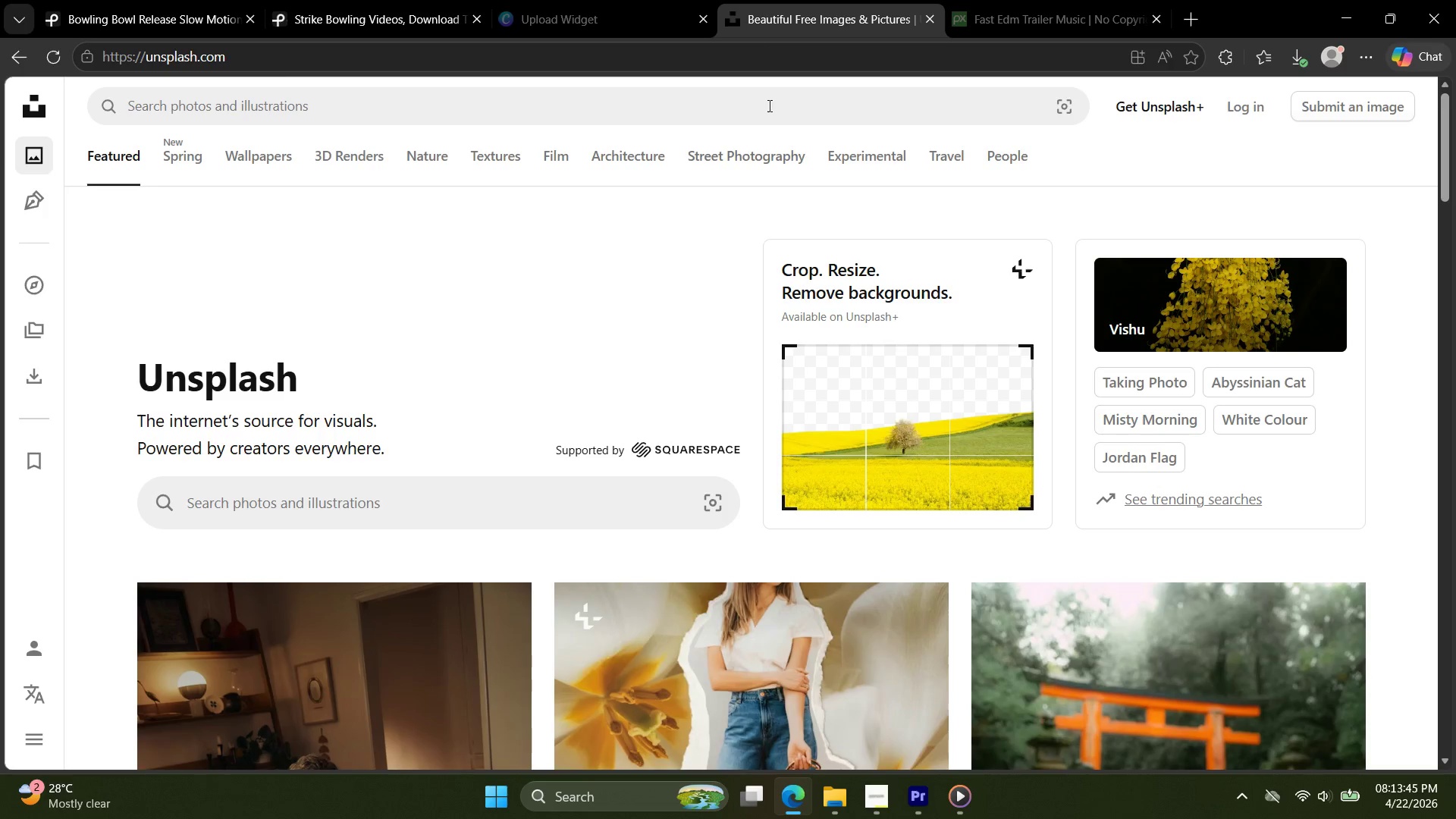 
left_click([1023, 0])
 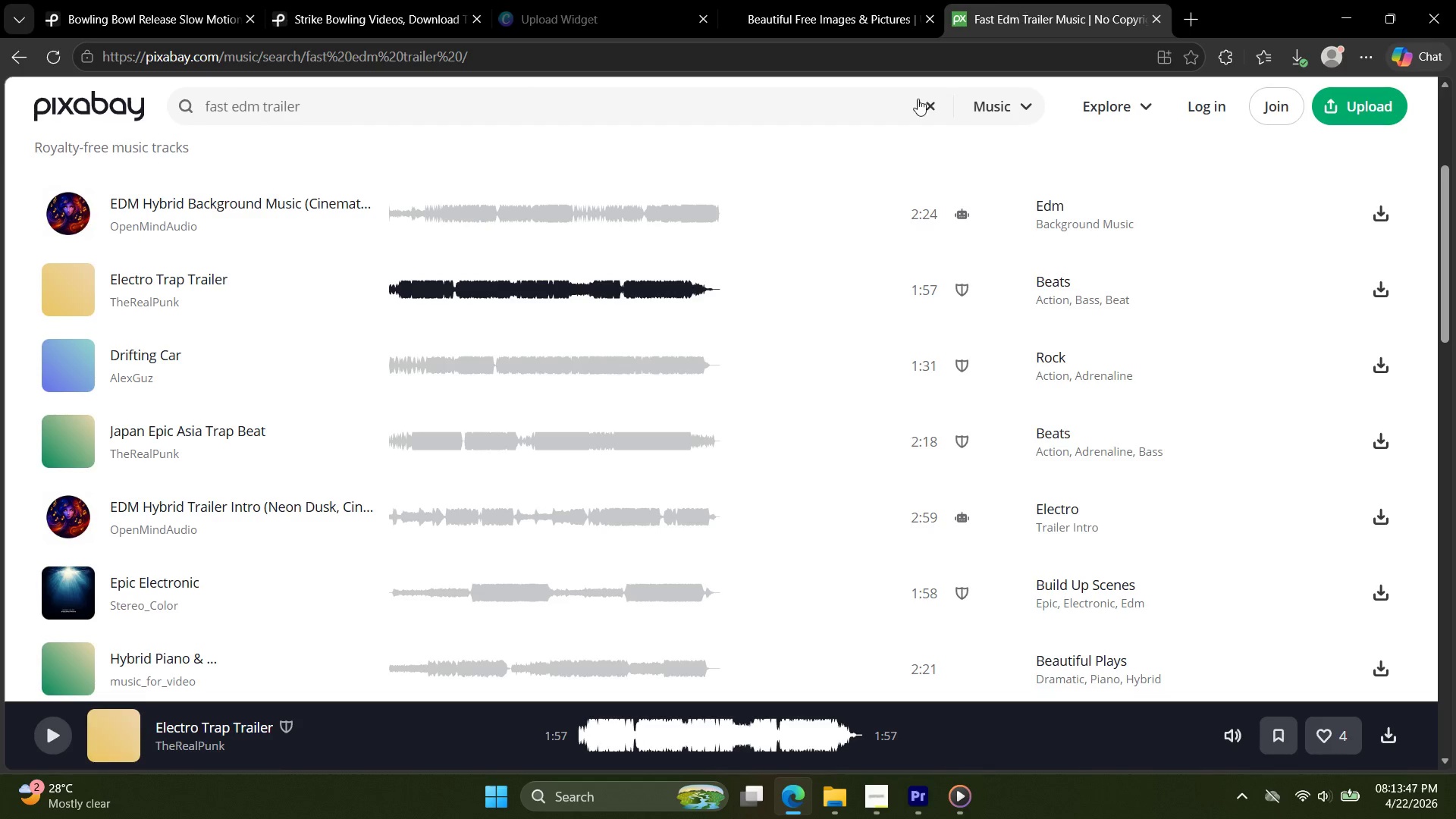 
scroll: coordinate [737, 338], scroll_direction: up, amount: 6.0
 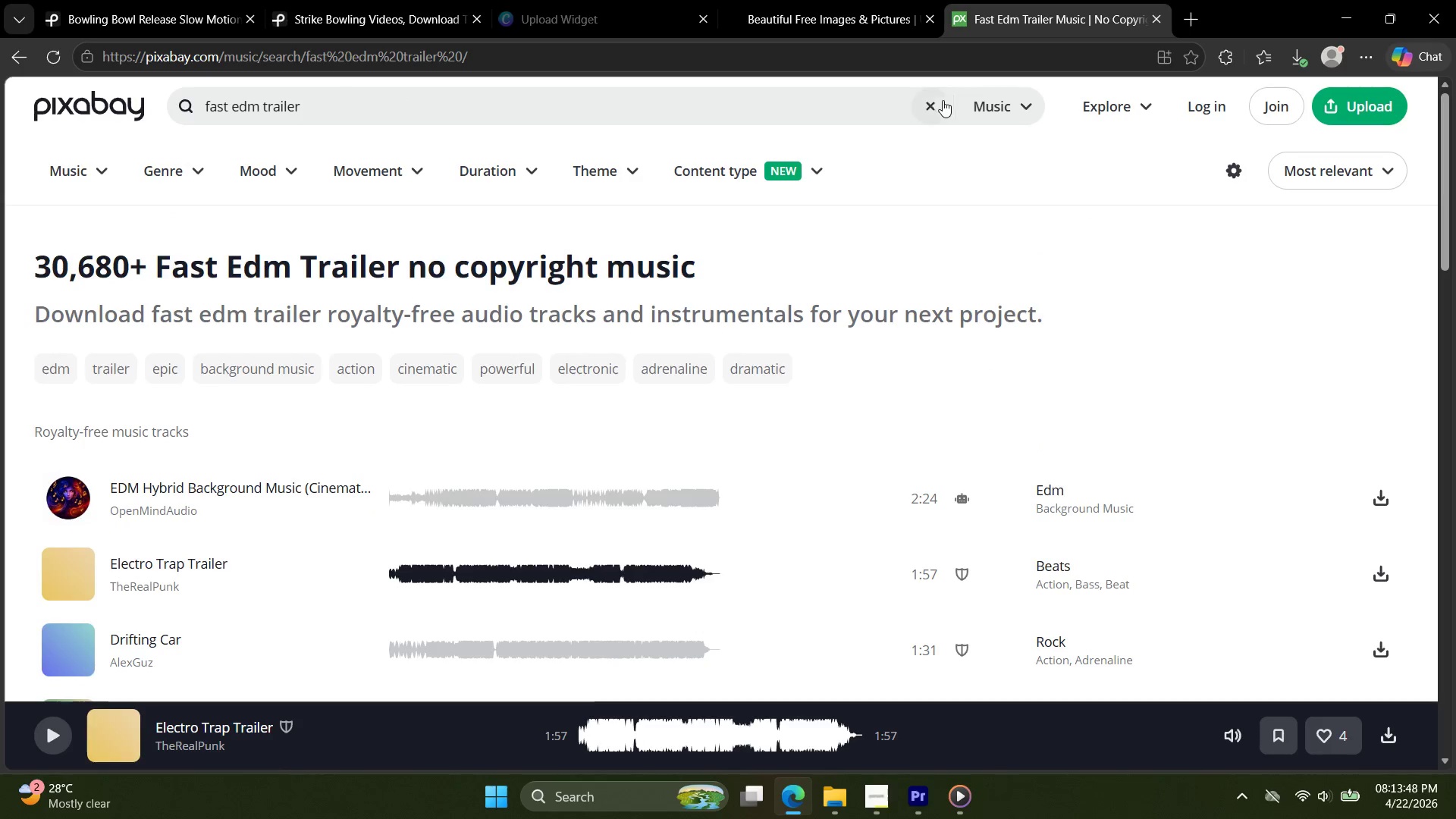 
left_click([1009, 103])
 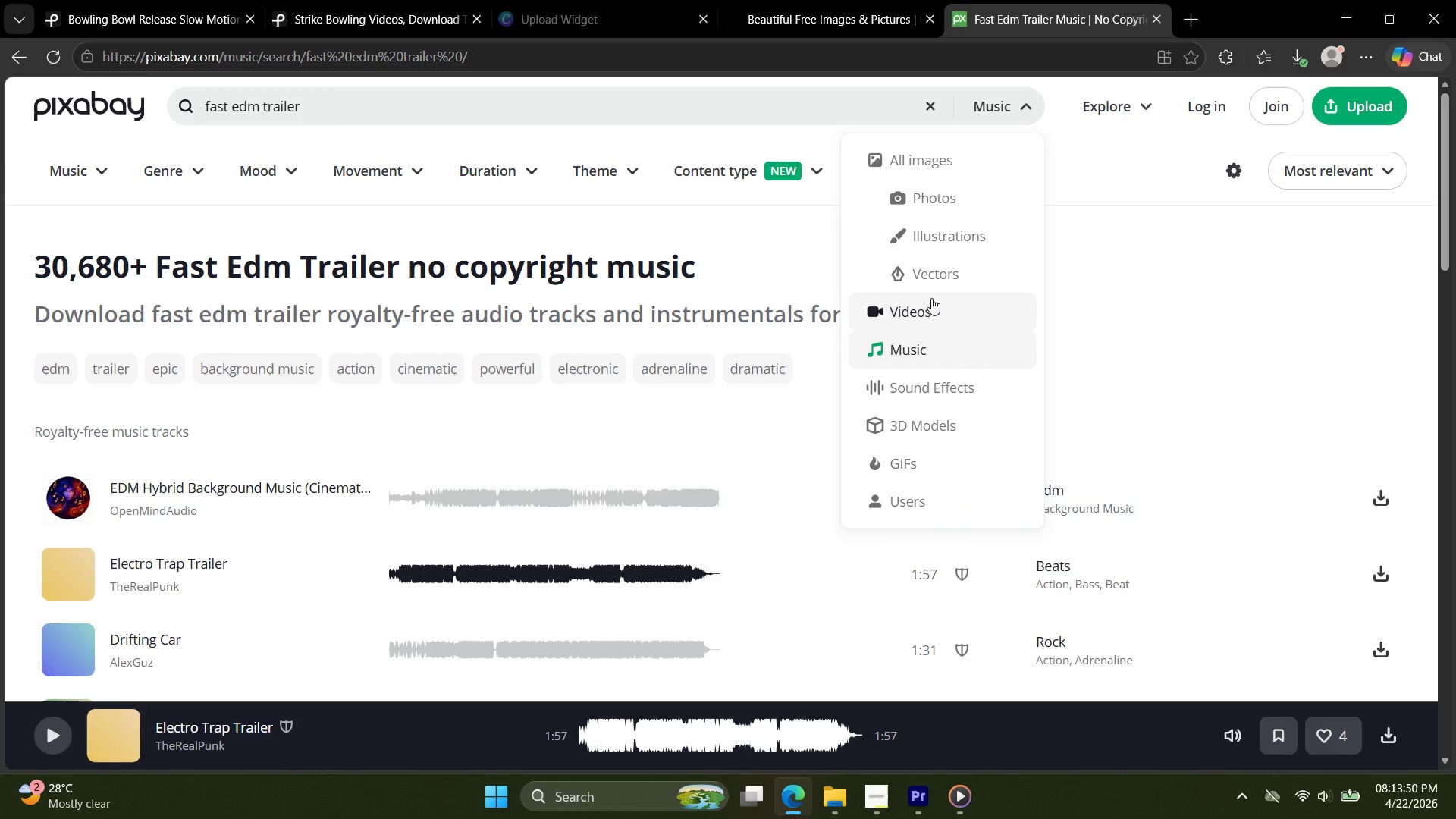 
left_click([926, 315])
 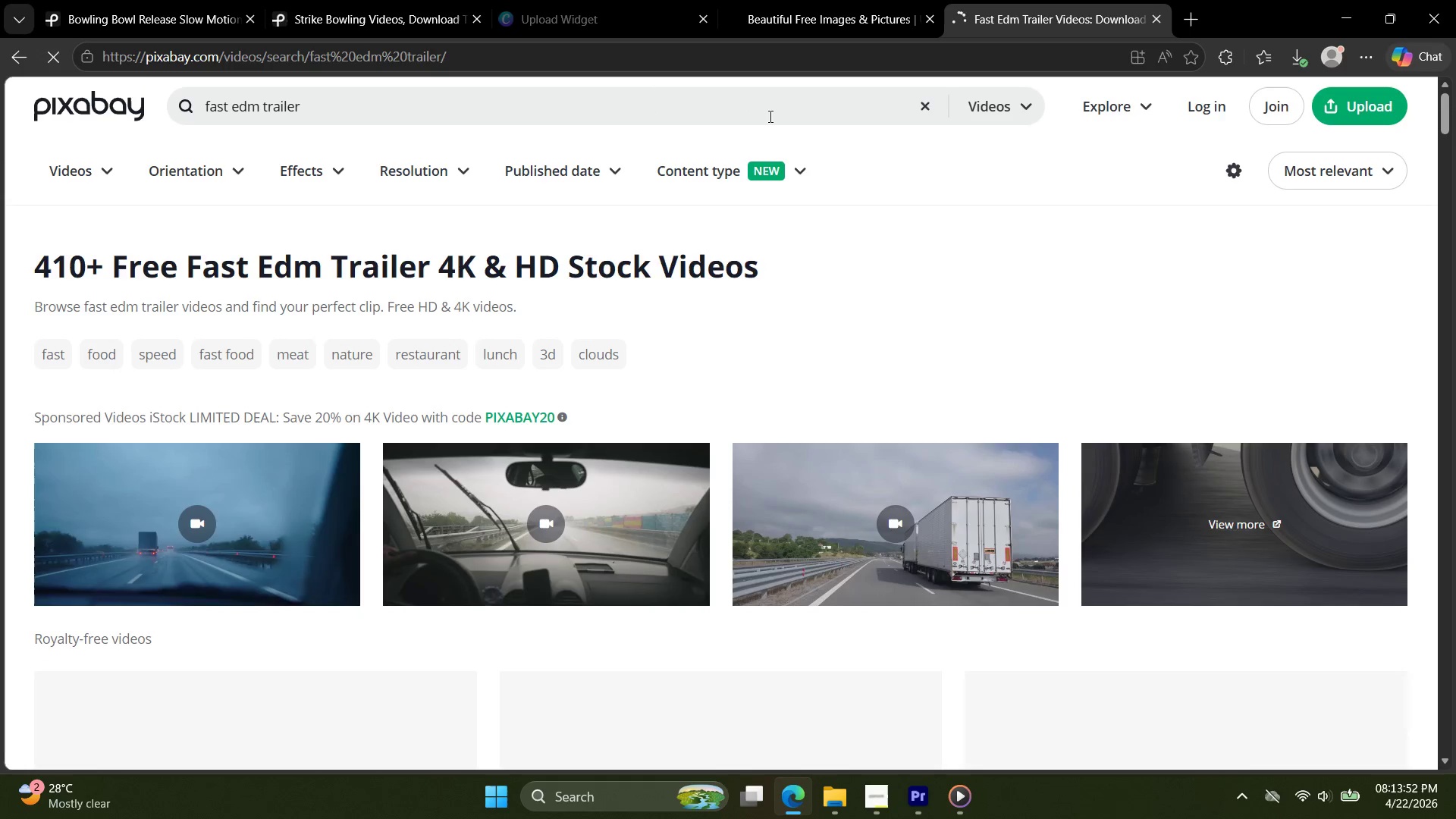 
left_click([940, 99])
 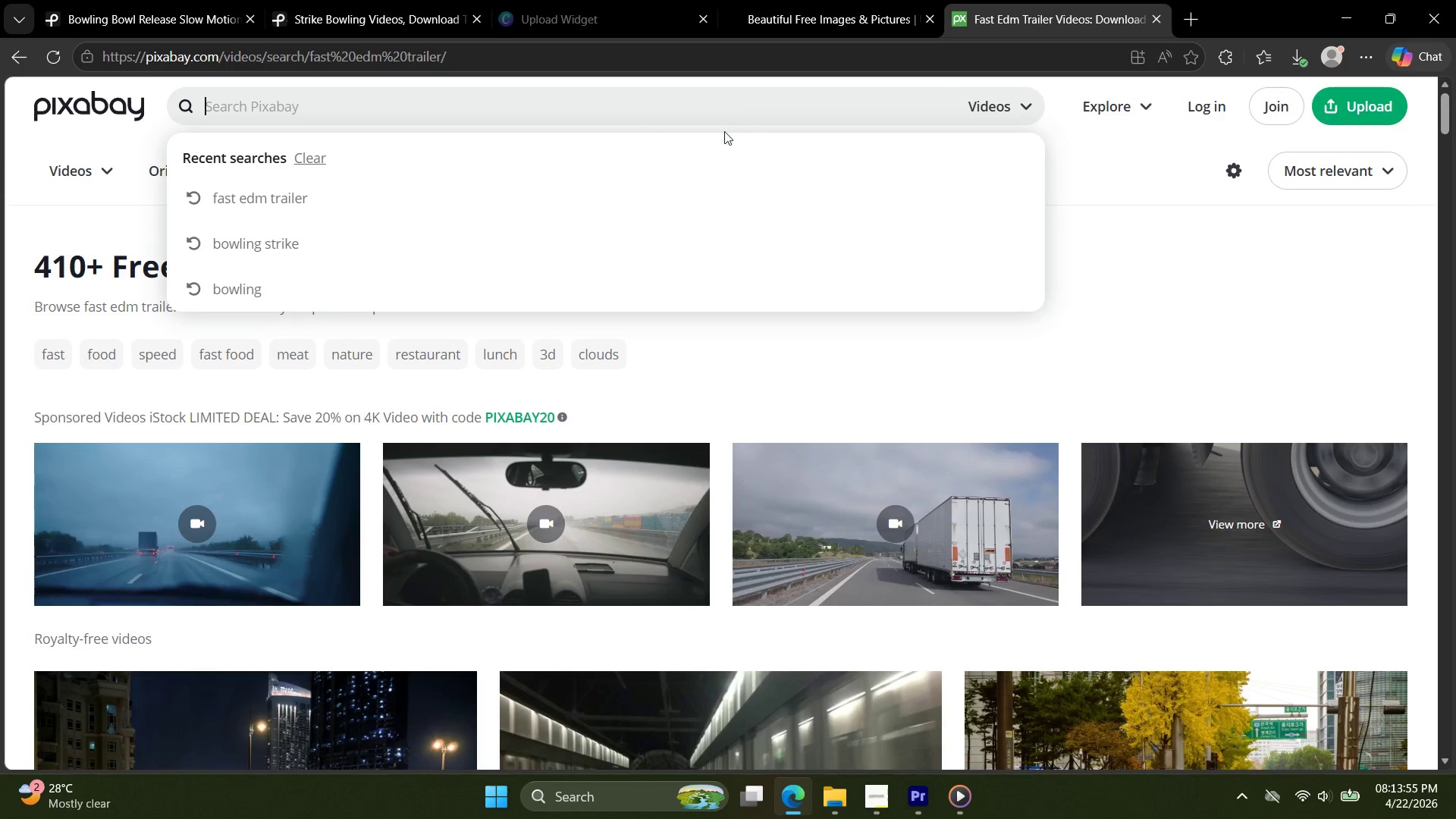 
left_click([644, 247])
 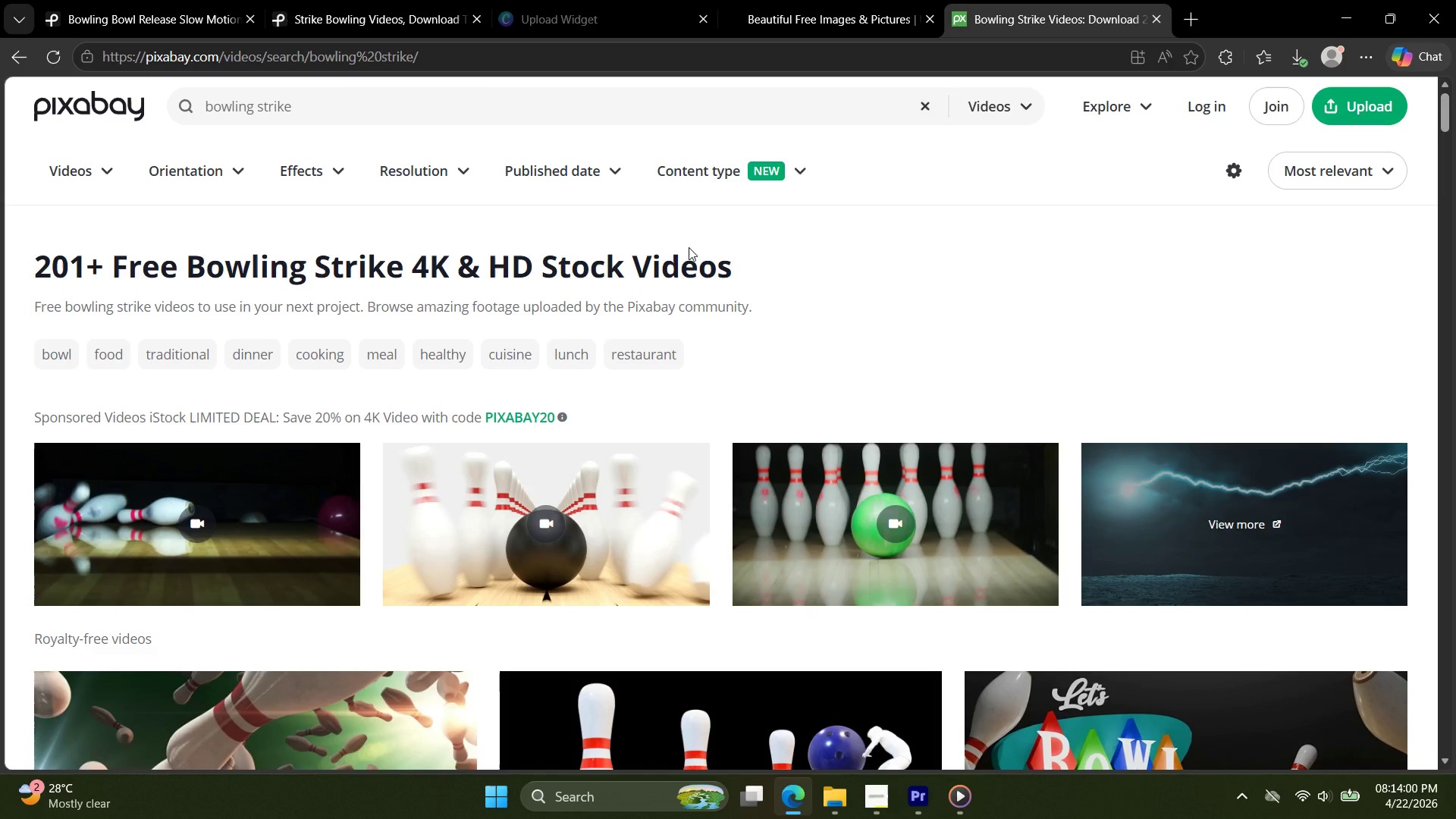 
wait(6.0)
 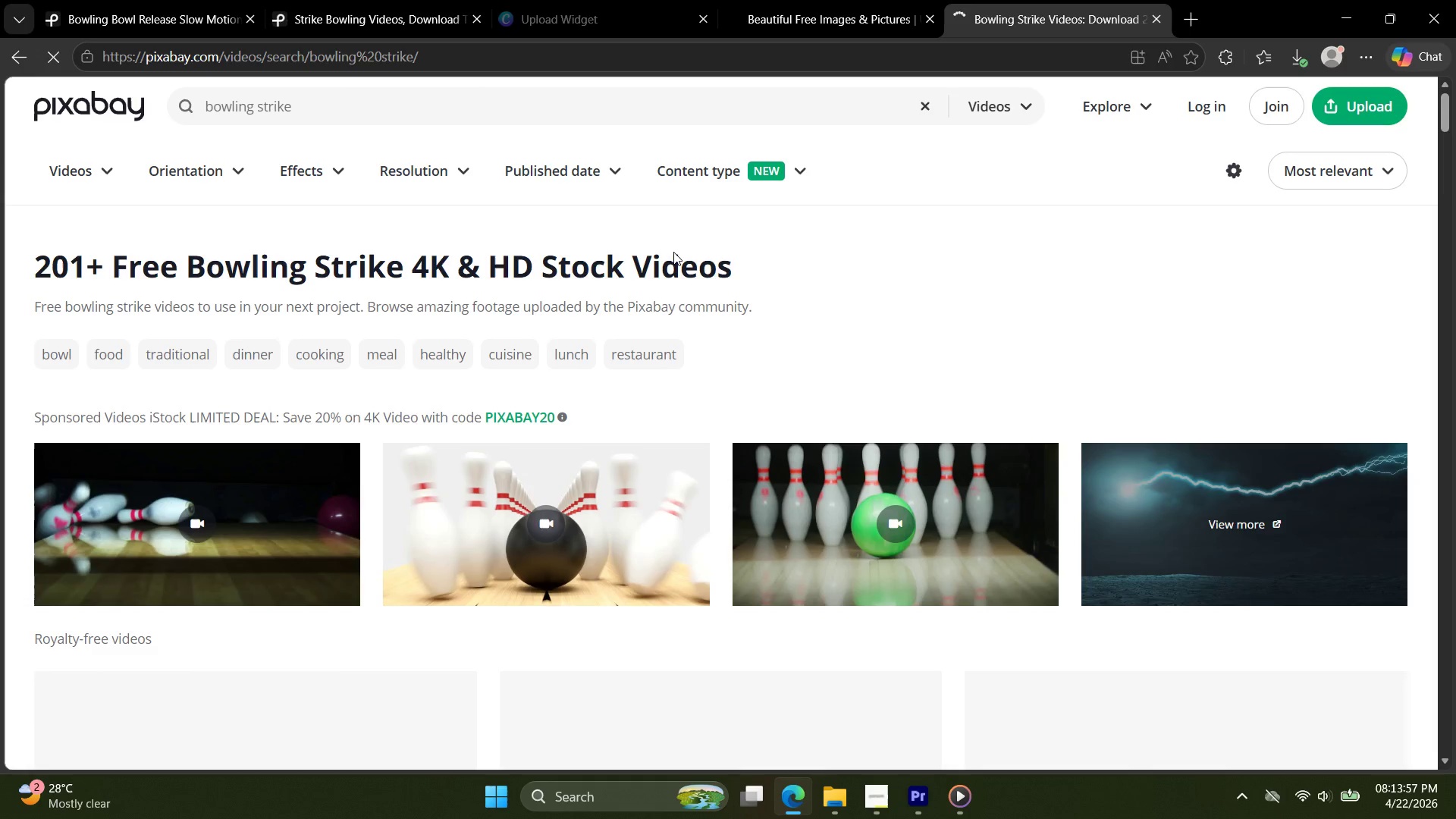 
scroll: coordinate [616, 441], scroll_direction: down, amount: 3.0
 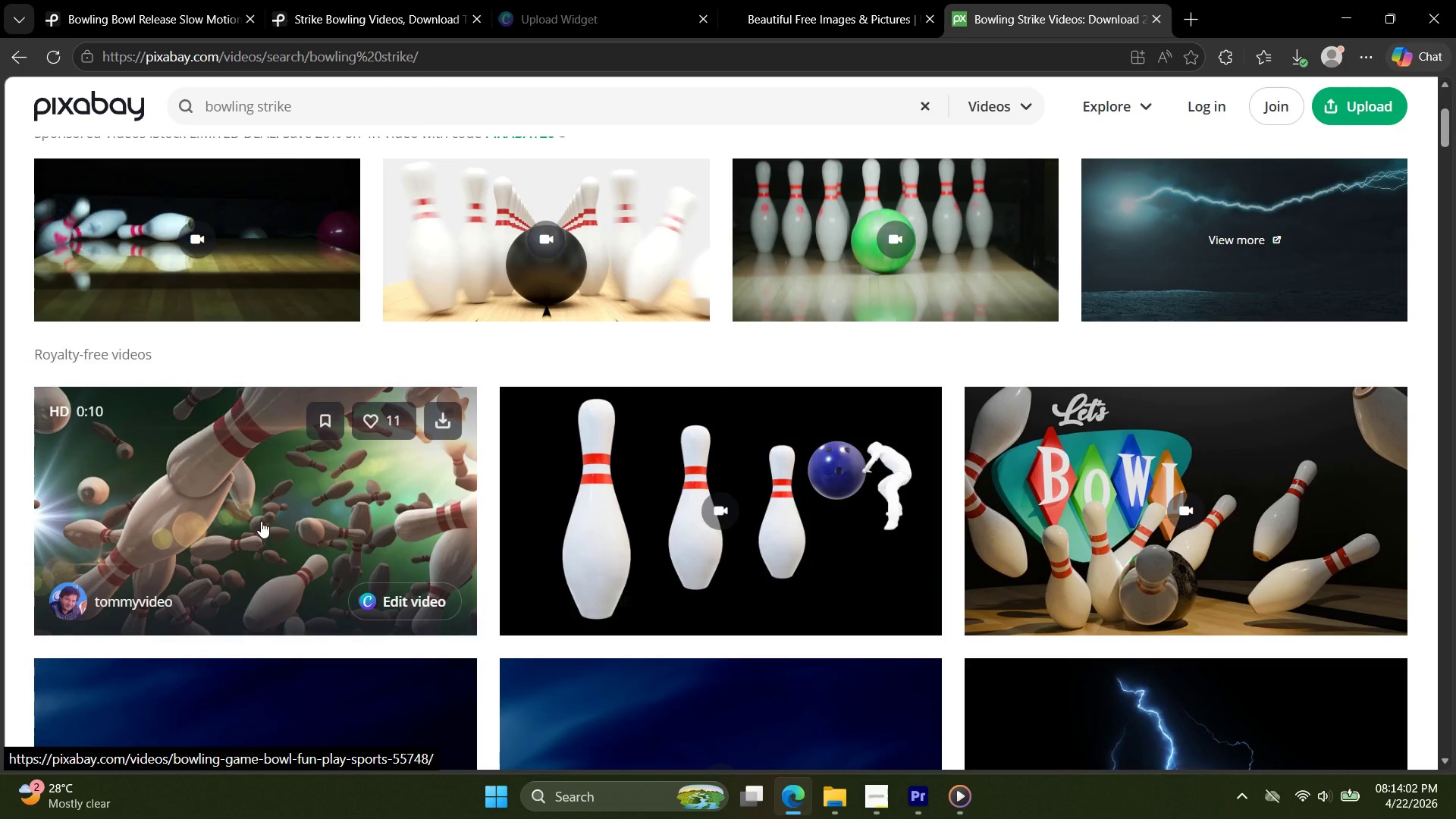 
left_click([256, 511])
 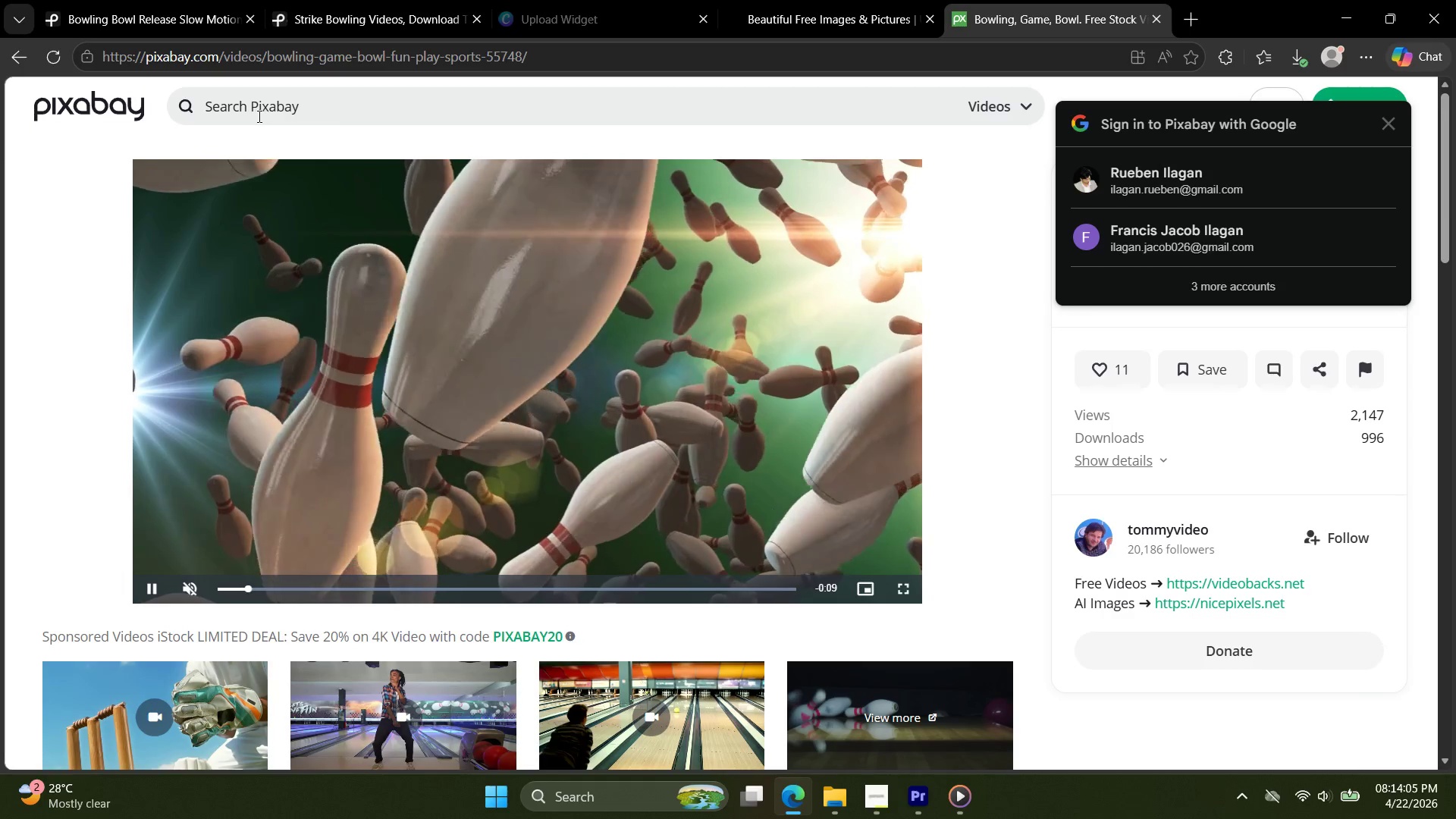 
left_click([19, 57])
 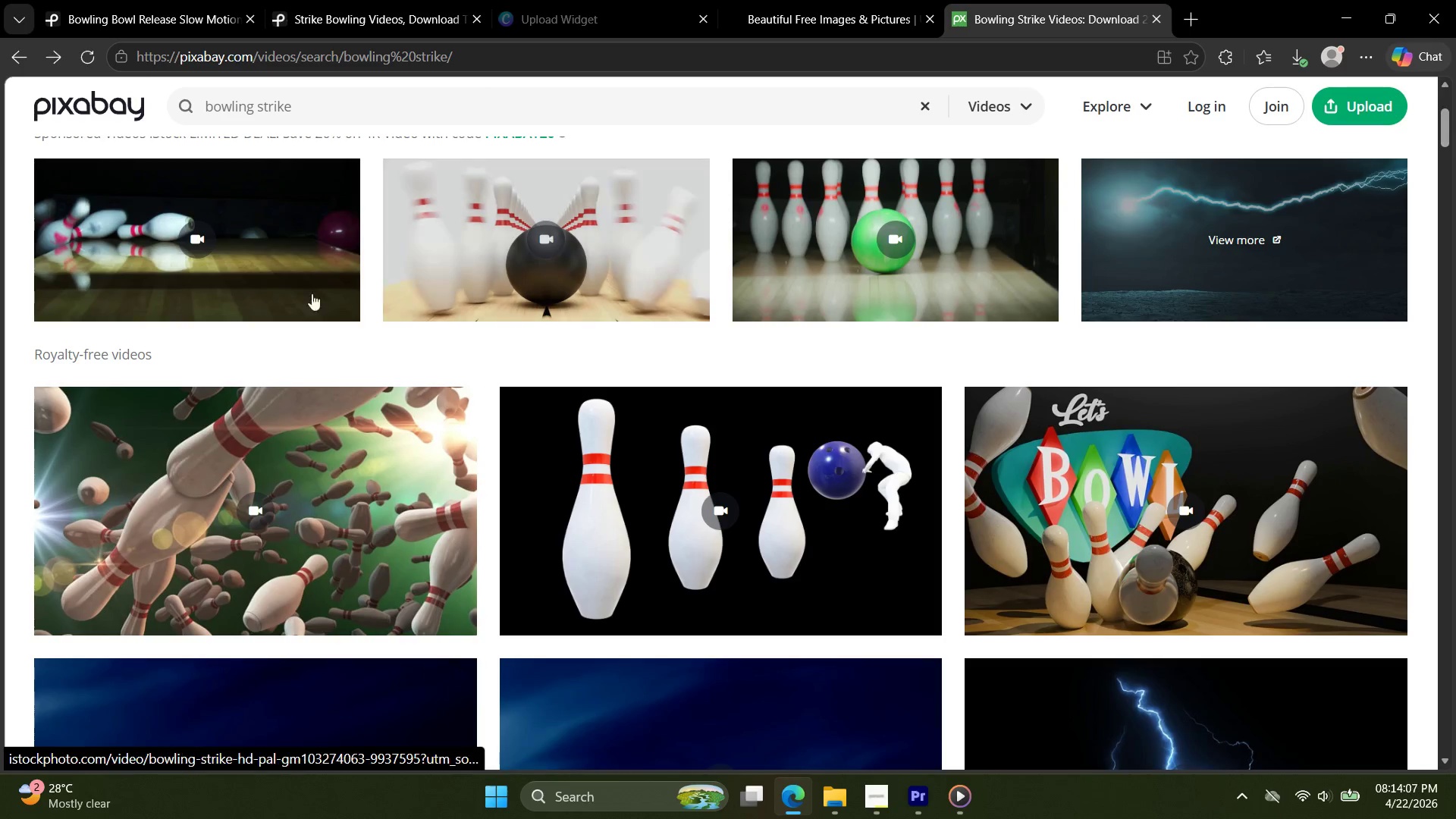 
left_click([202, 237])
 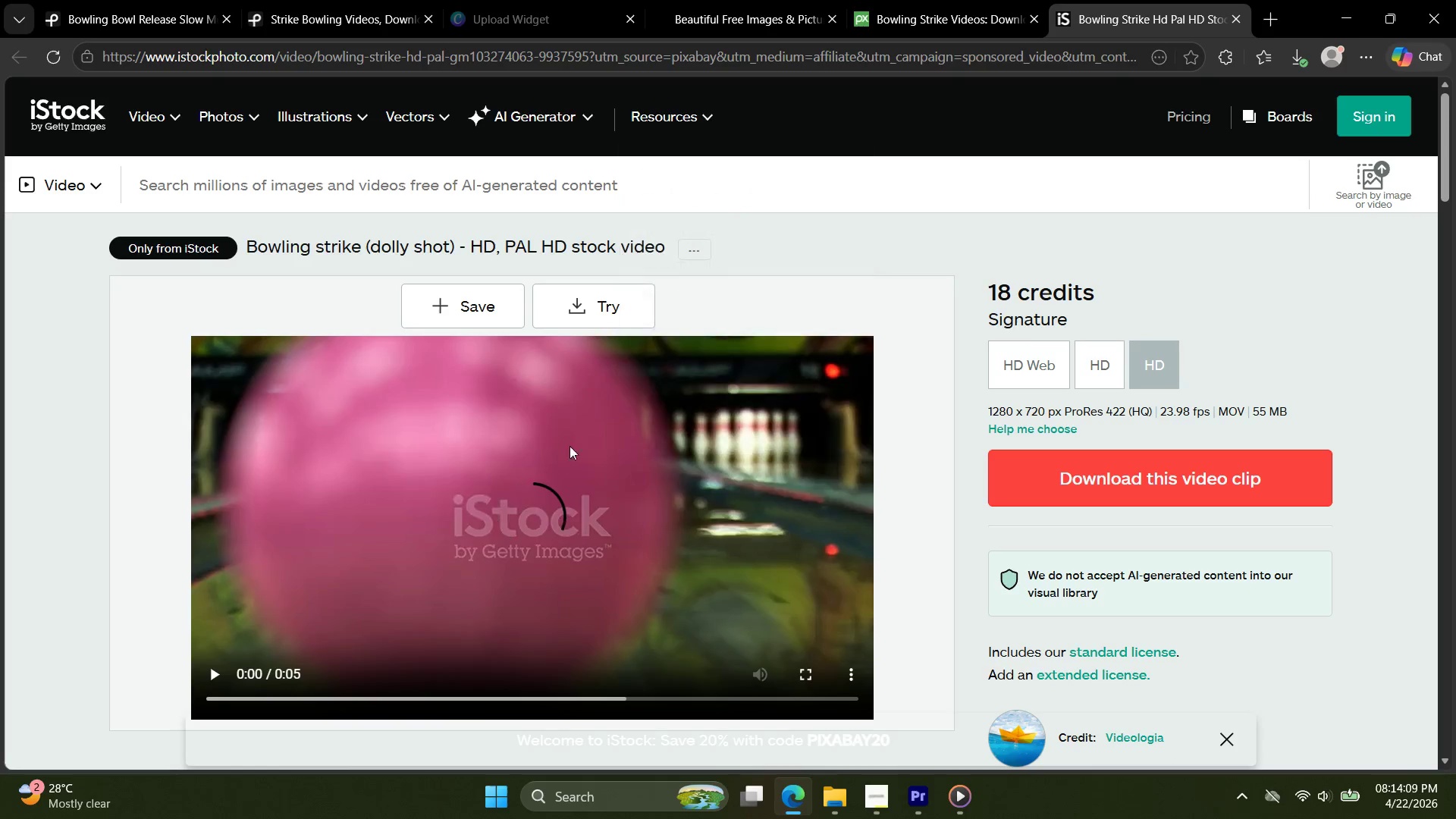 
left_click([957, 0])
 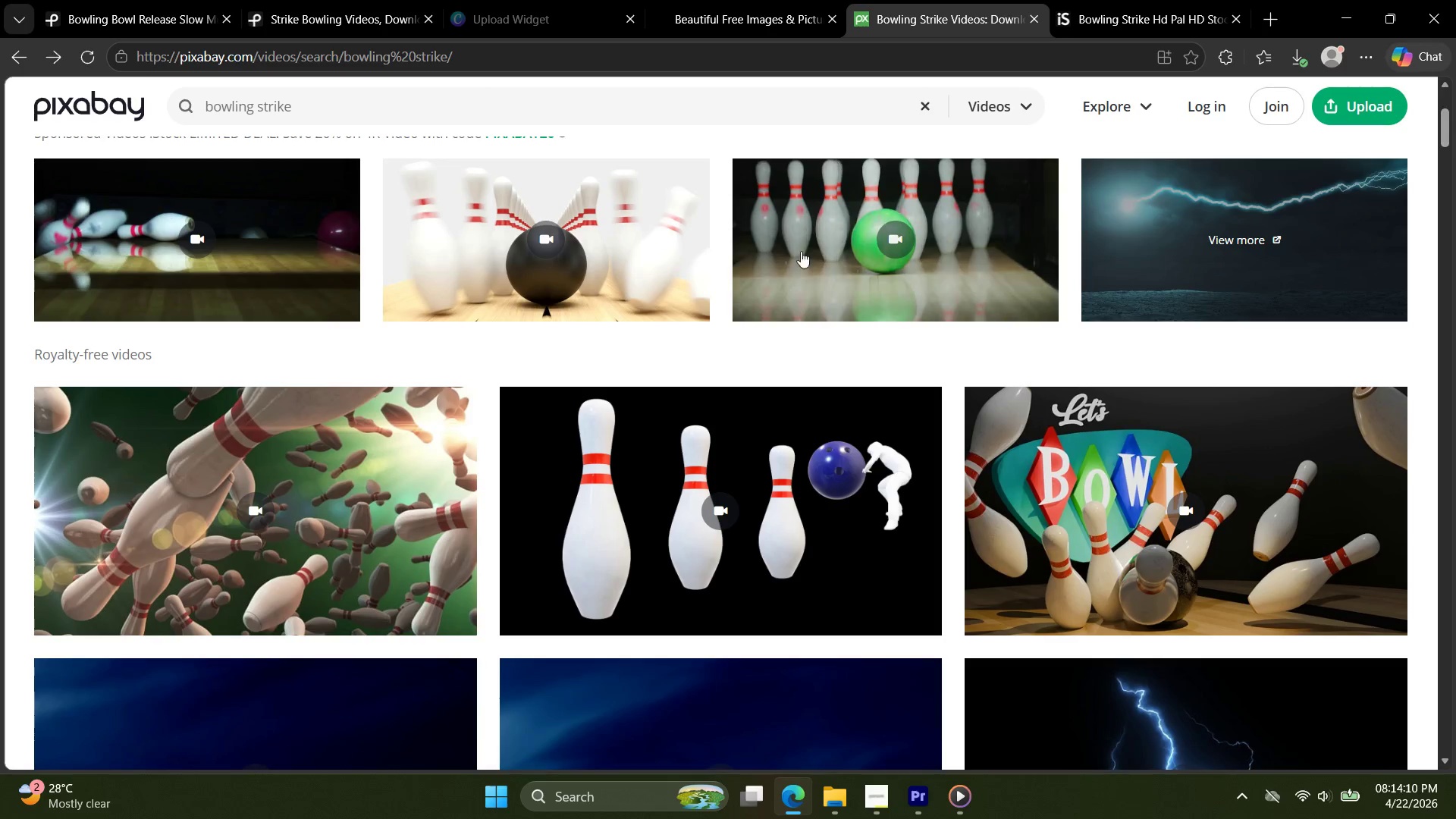 
scroll: coordinate [778, 349], scroll_direction: up, amount: 4.0
 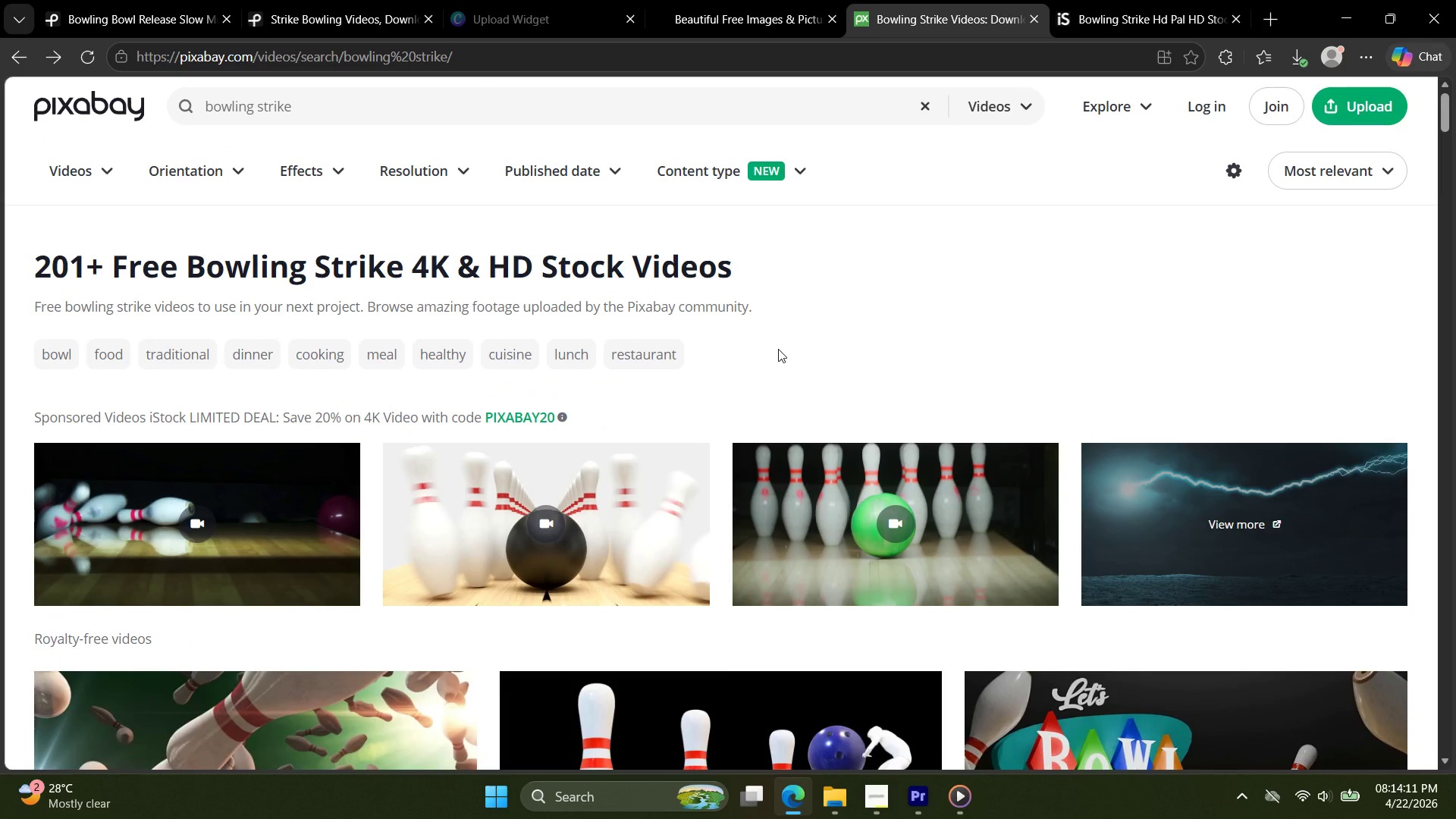 
scroll: coordinate [772, 359], scroll_direction: down, amount: 23.0
 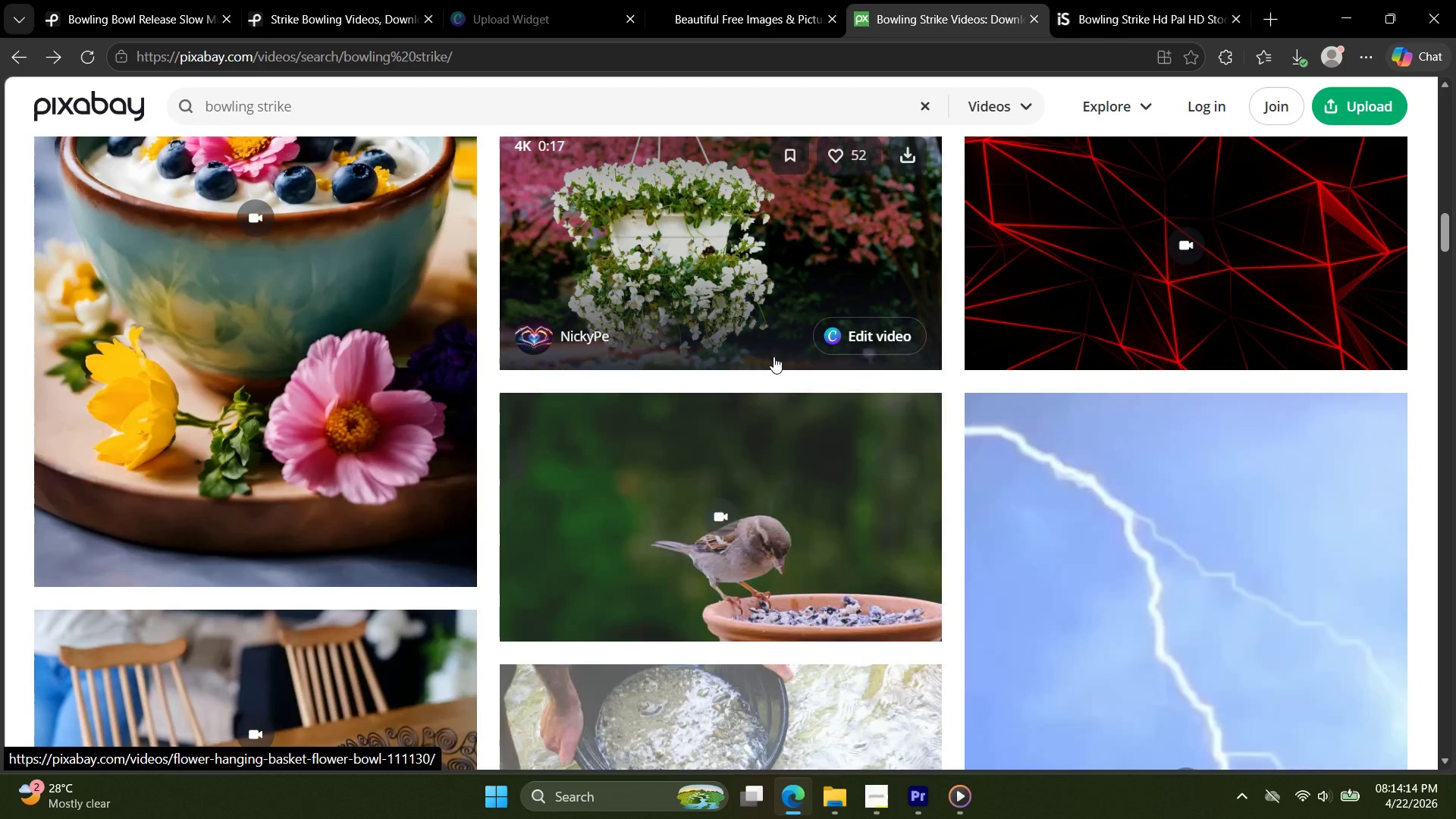 
scroll: coordinate [777, 356], scroll_direction: up, amount: 21.0
 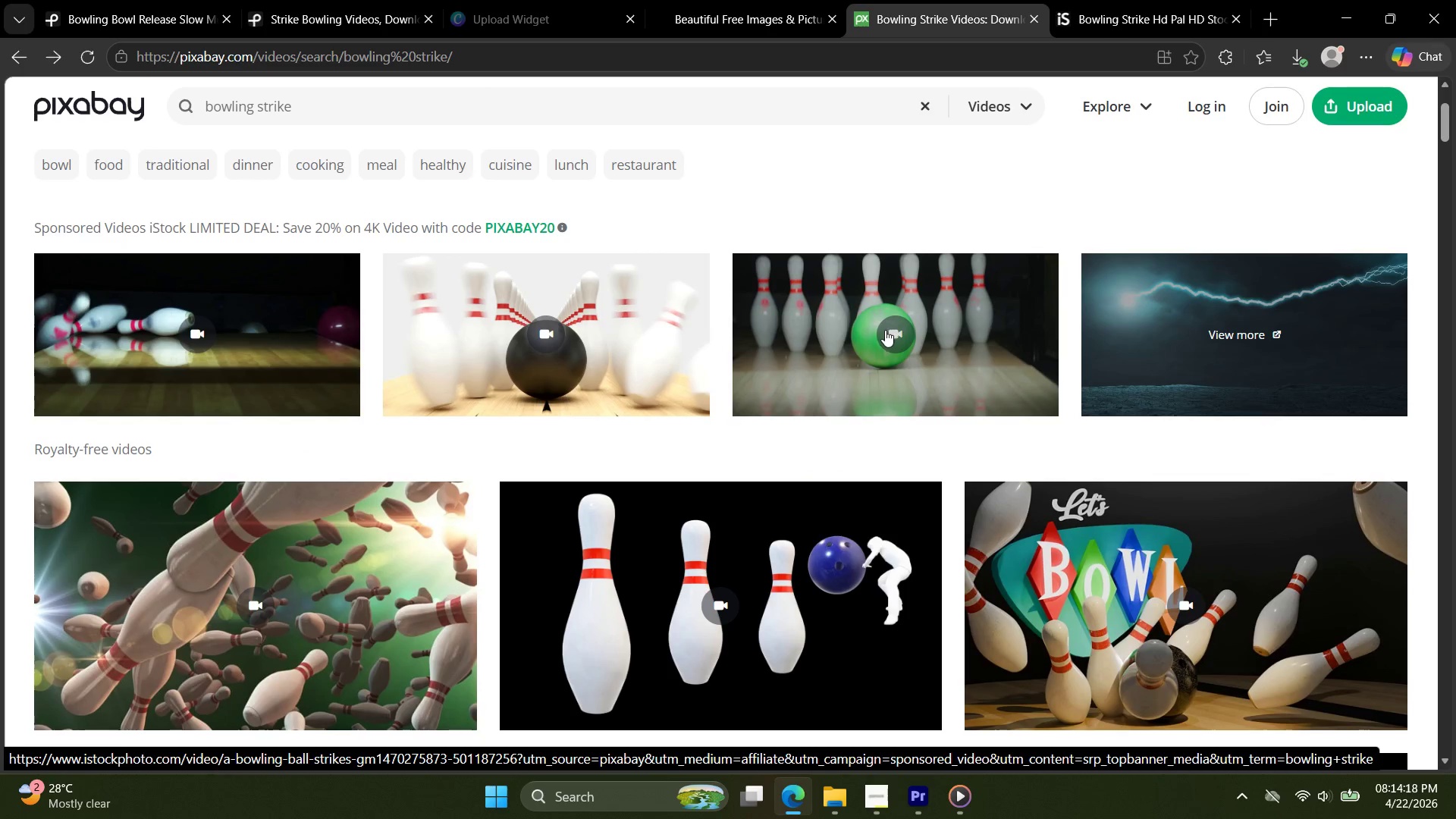 
scroll: coordinate [780, 356], scroll_direction: down, amount: 42.0
 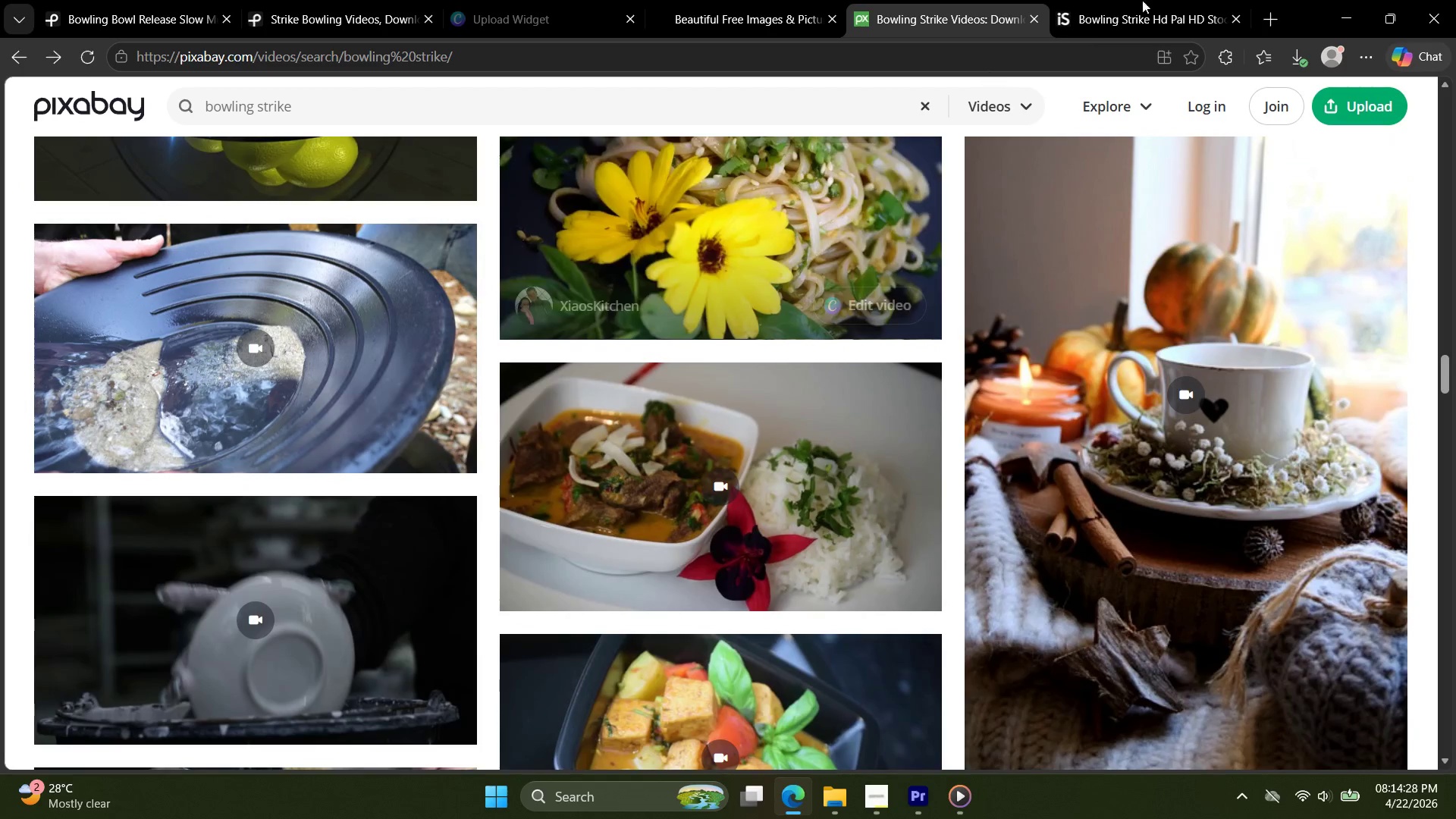 
left_click([1173, 0])
 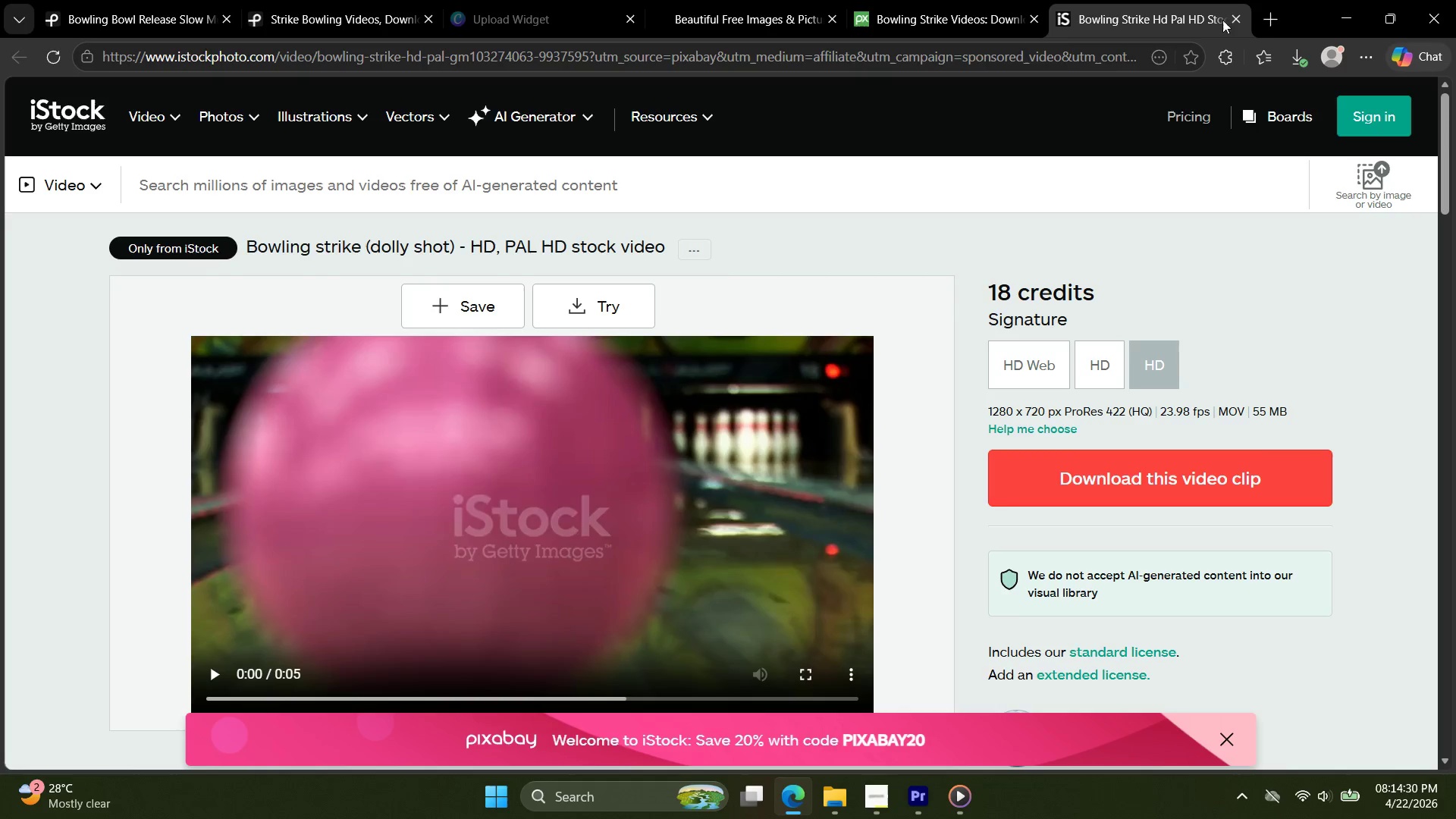 
left_click([952, 0])
 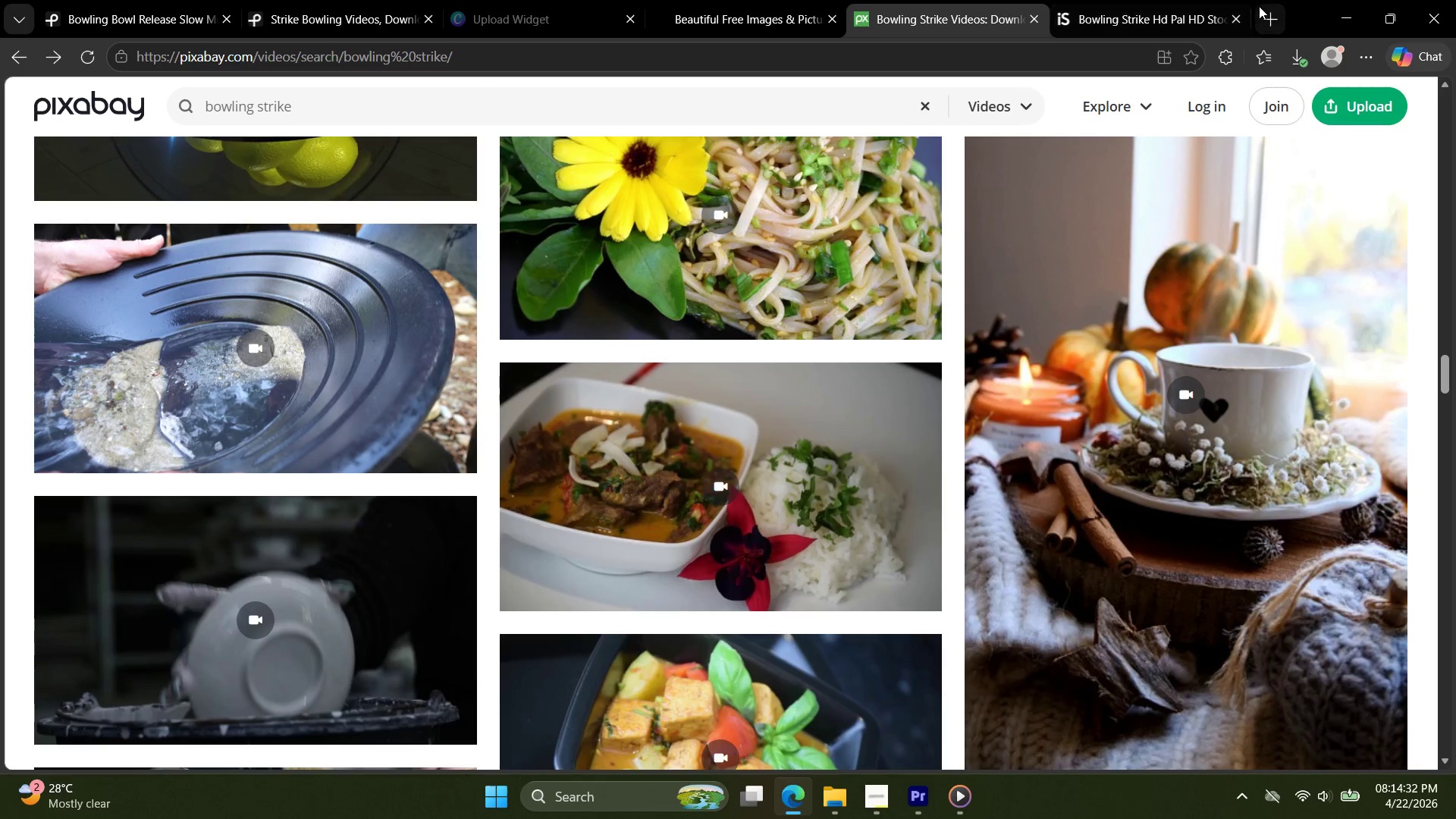 
left_click([1279, 16])
 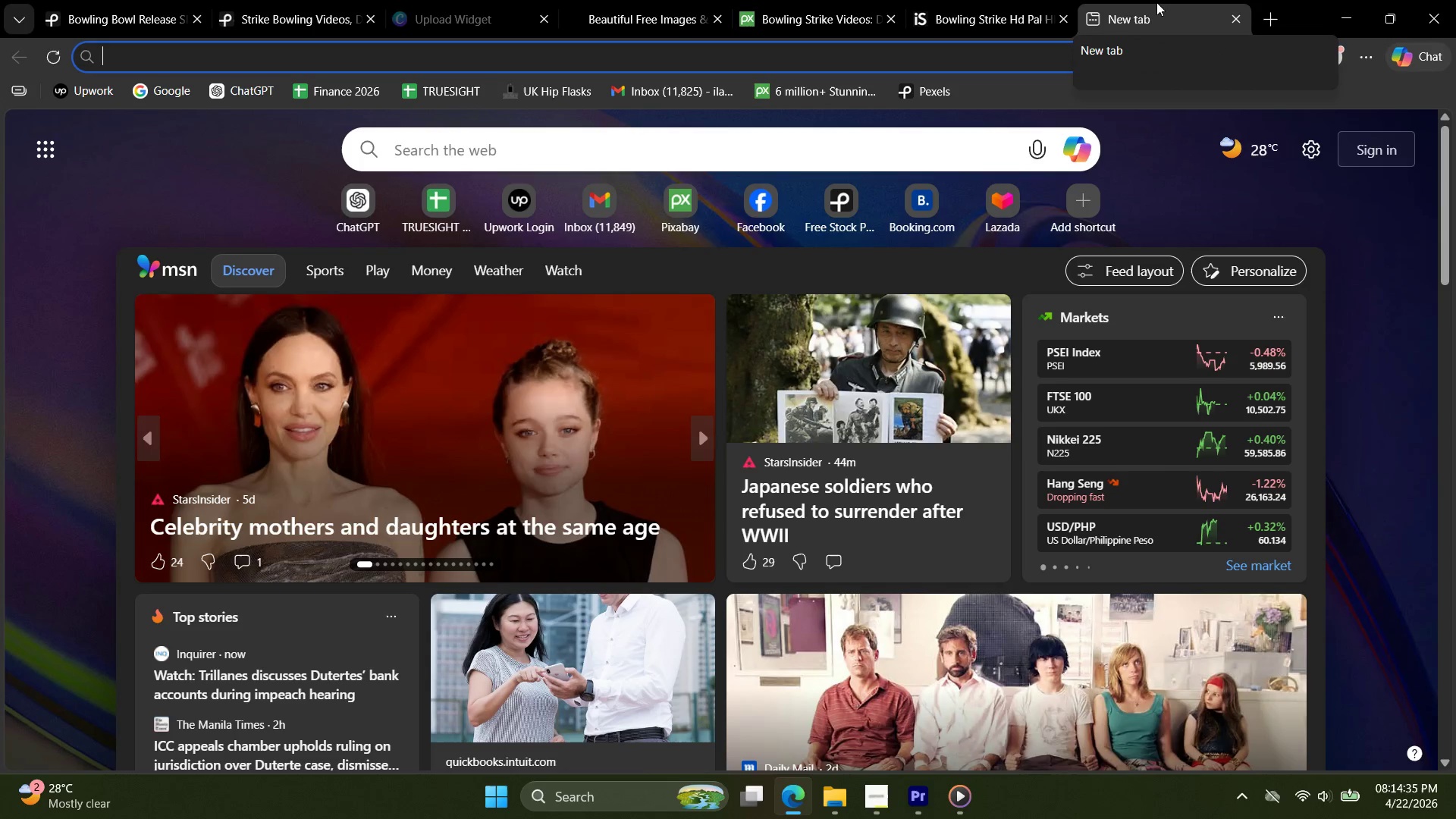 
type(frep)
key(Backspace)
 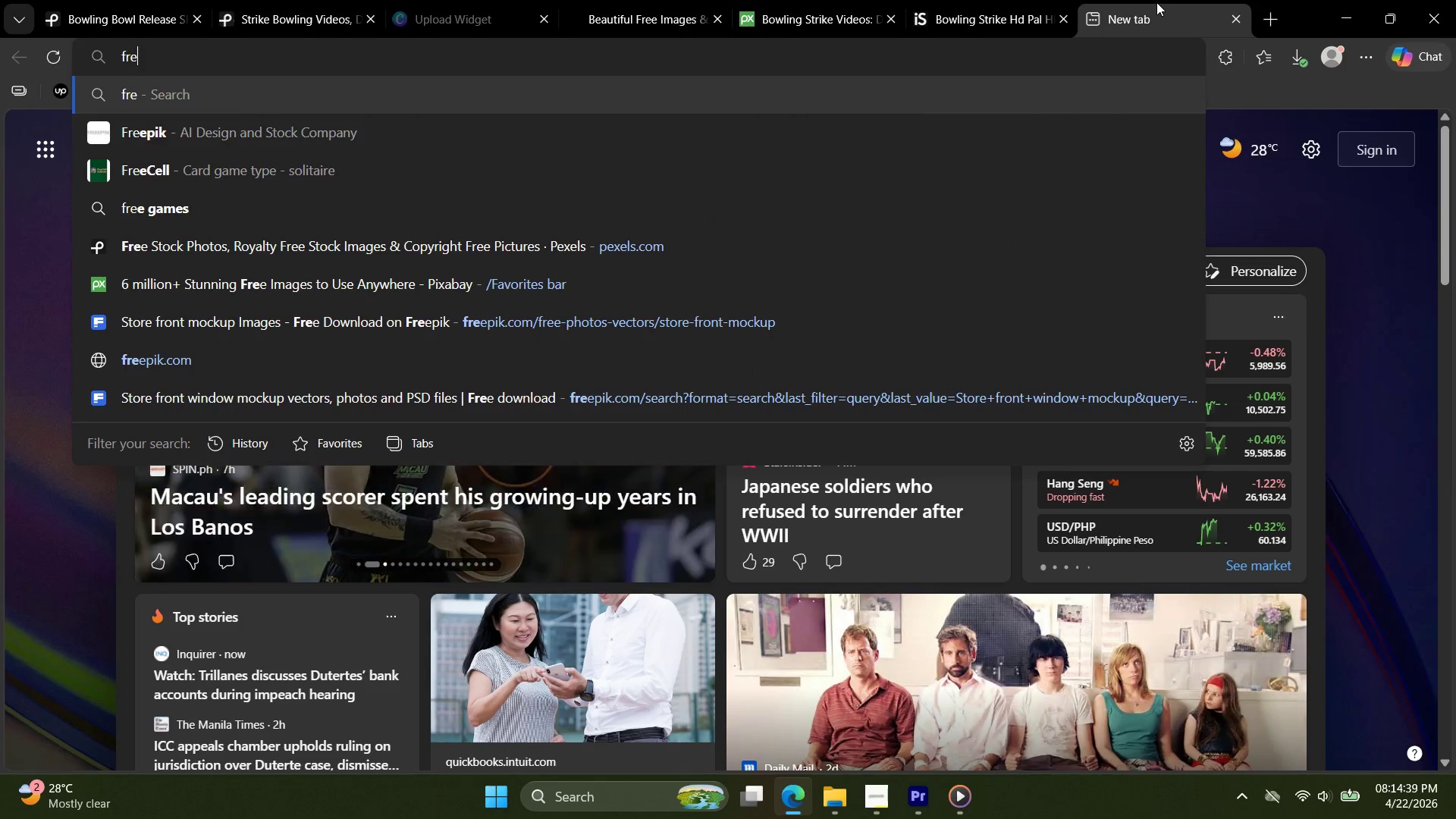 
key(ArrowUp)
 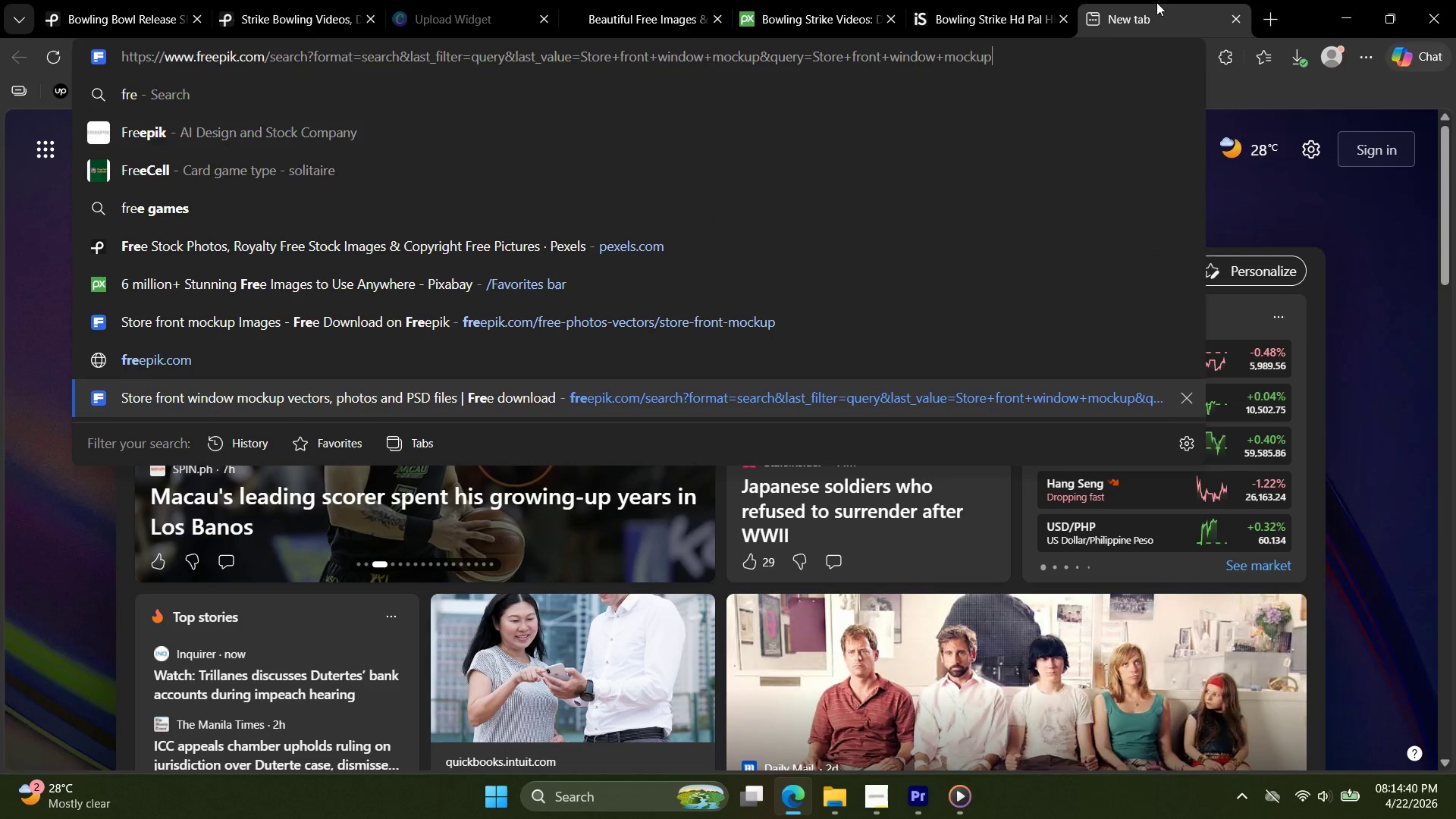 
key(ArrowDown)
 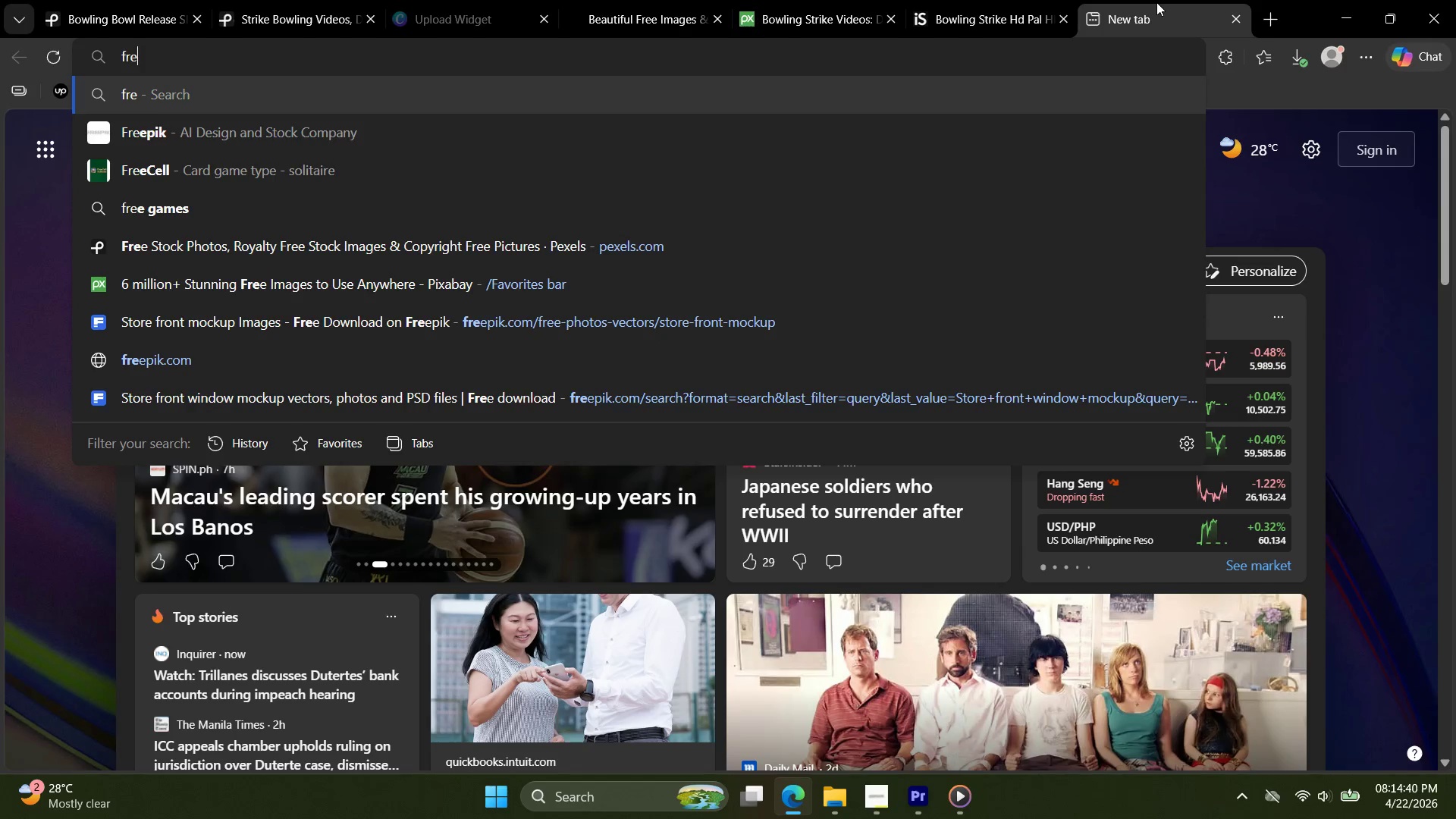 
key(ArrowDown)
 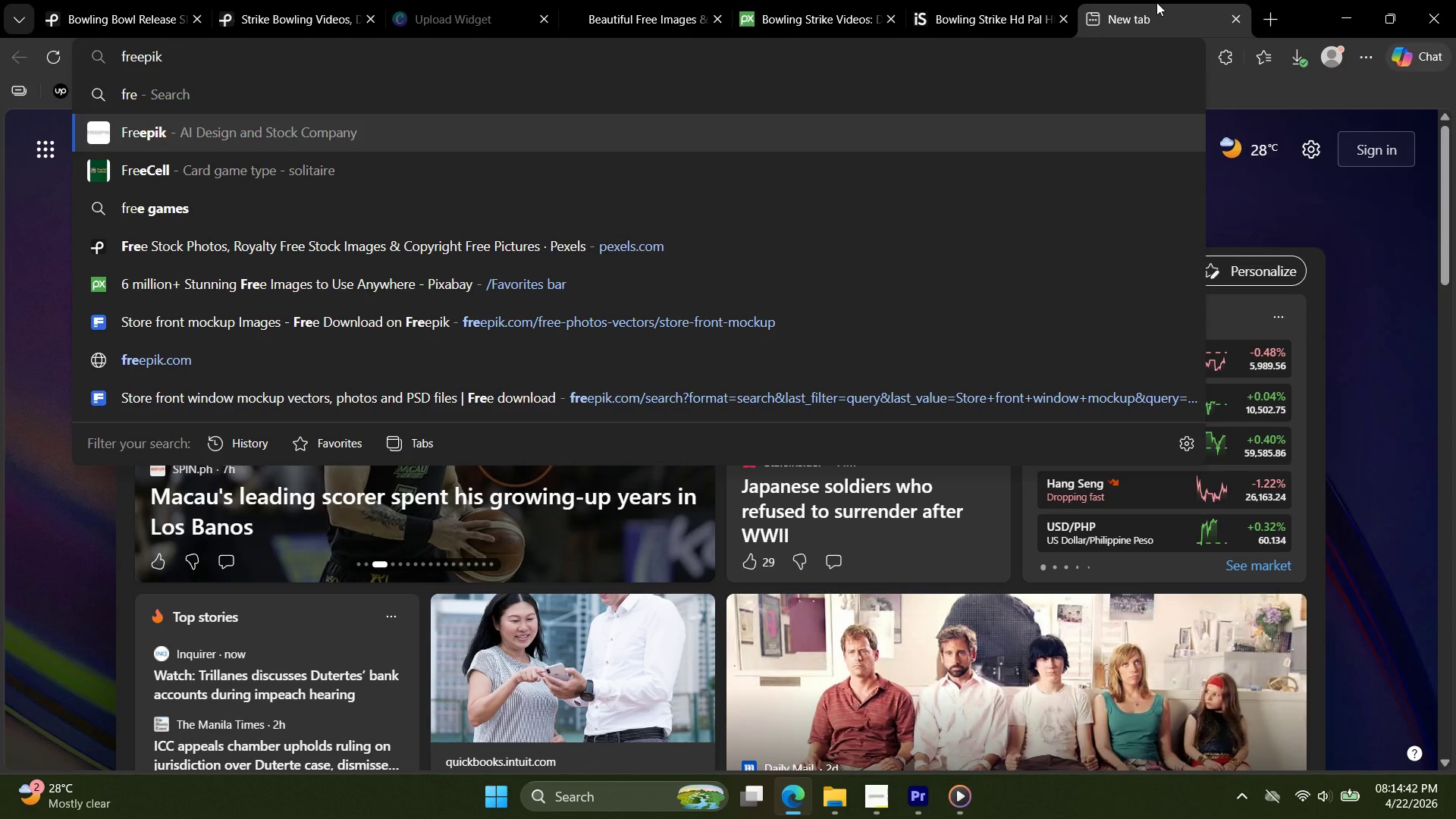 
key(Enter)
 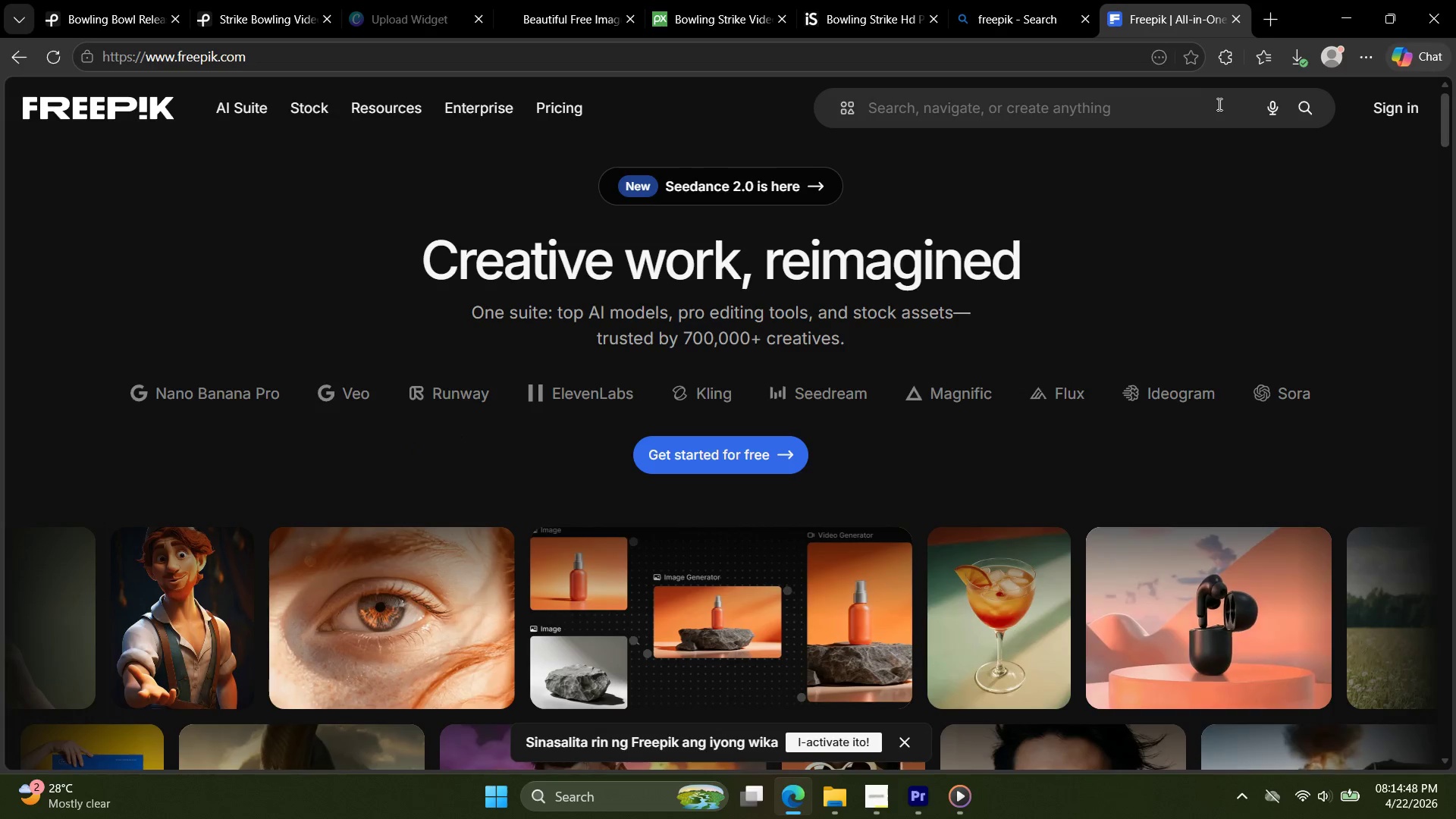 
wait(7.24)
 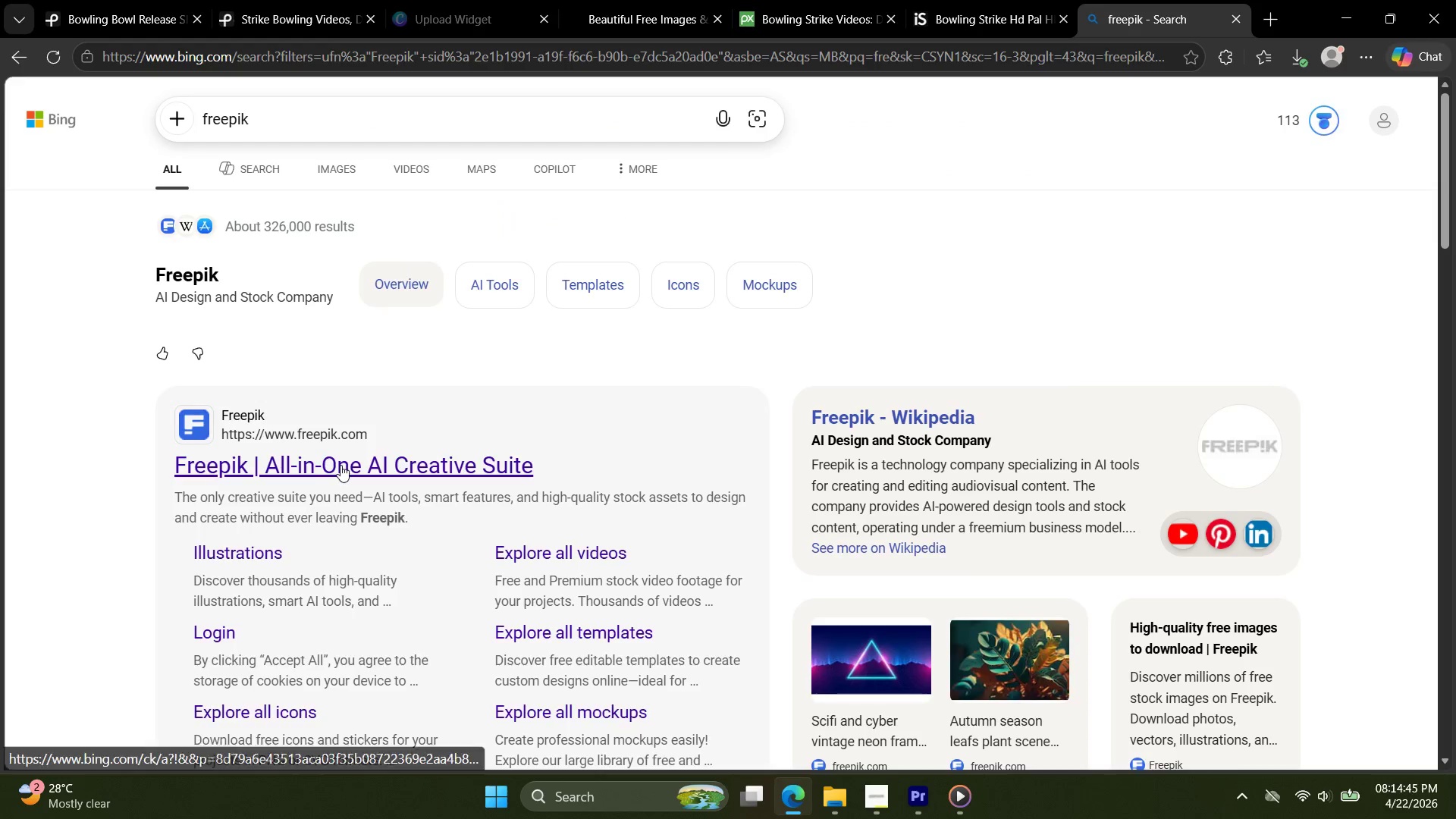 
scroll: coordinate [569, 211], scroll_direction: none, amount: 0.0
 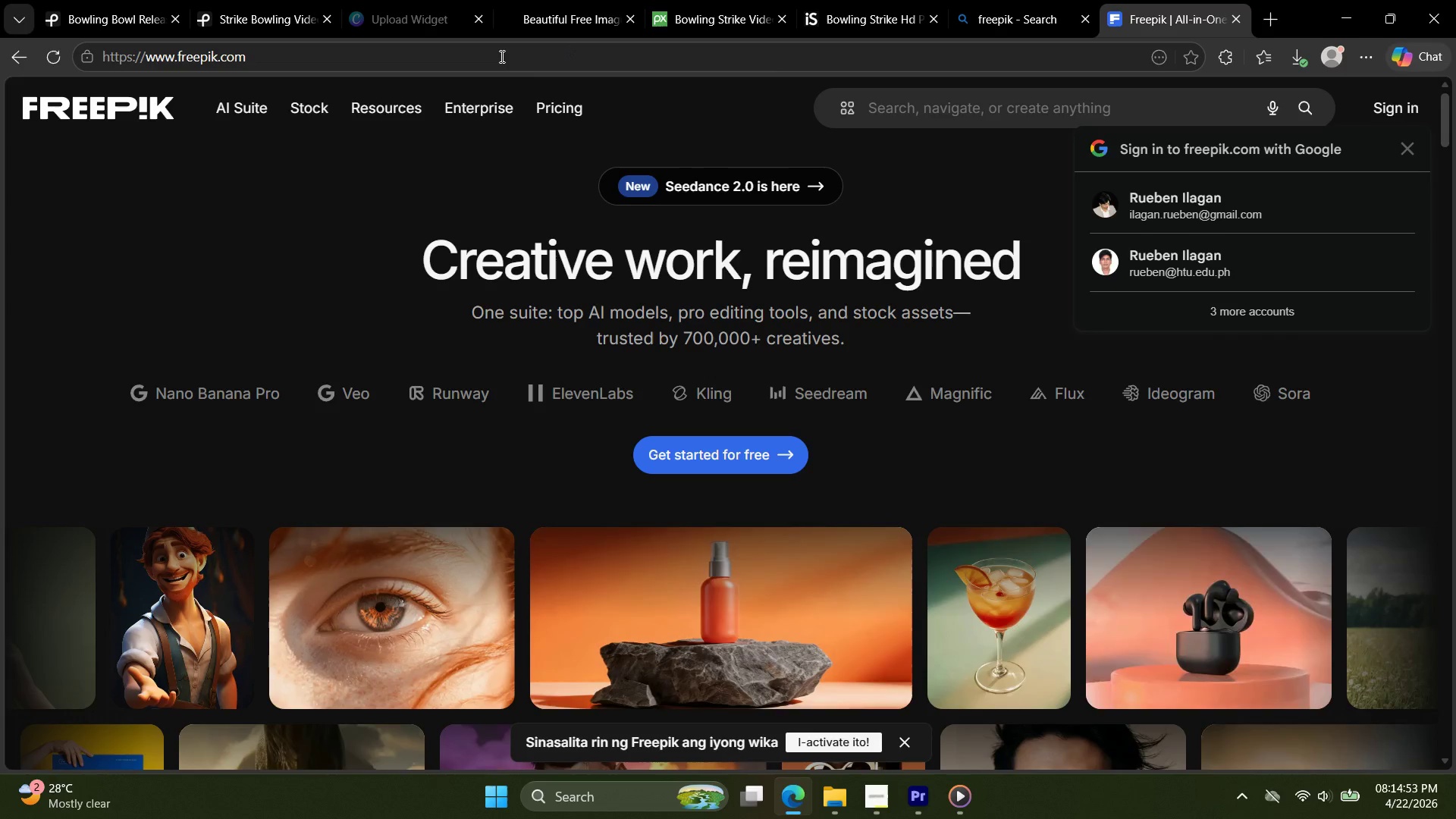 
left_click([500, 56])
 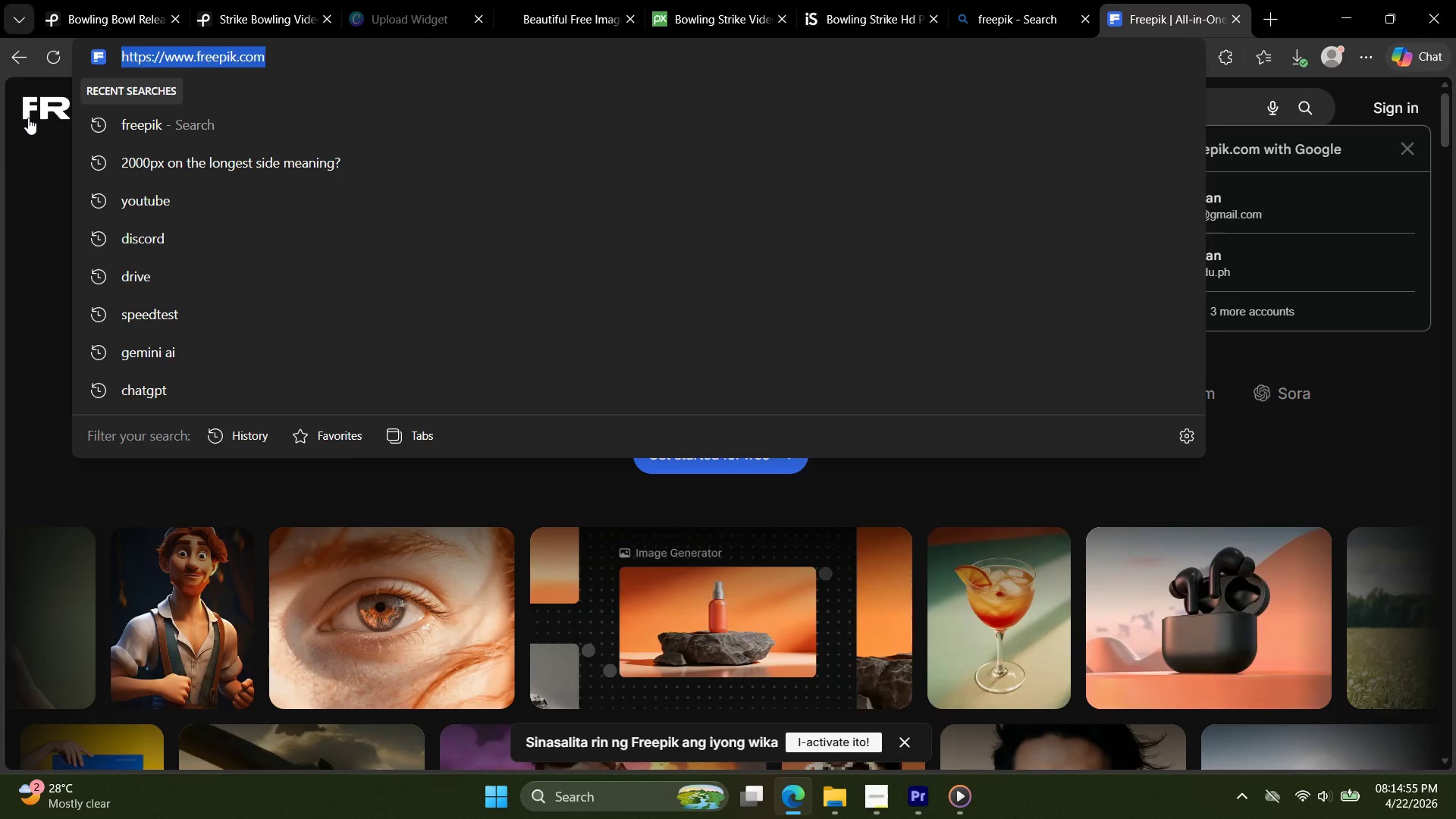 
double_click([30, 111])
 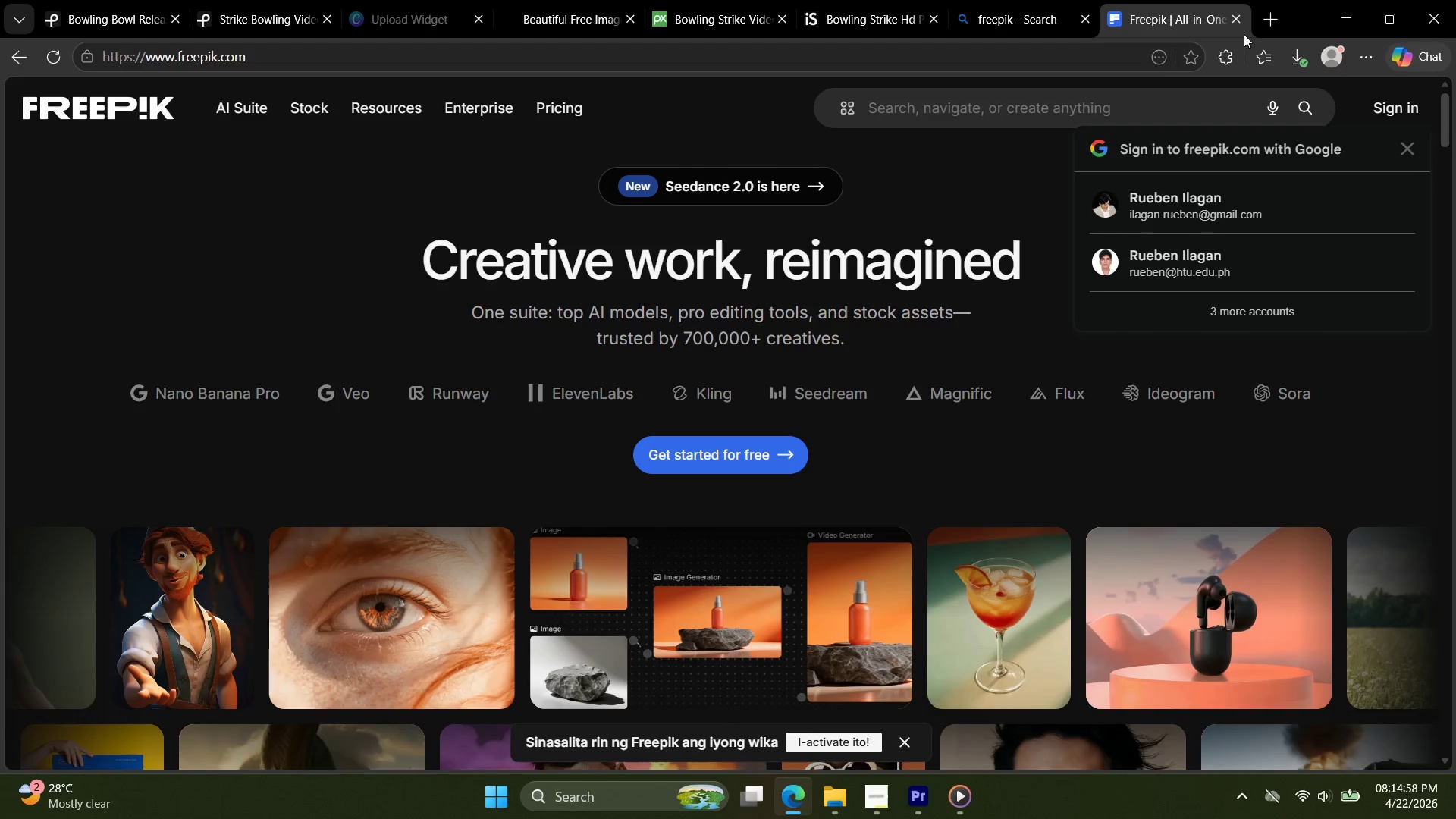 
left_click([880, 108])
 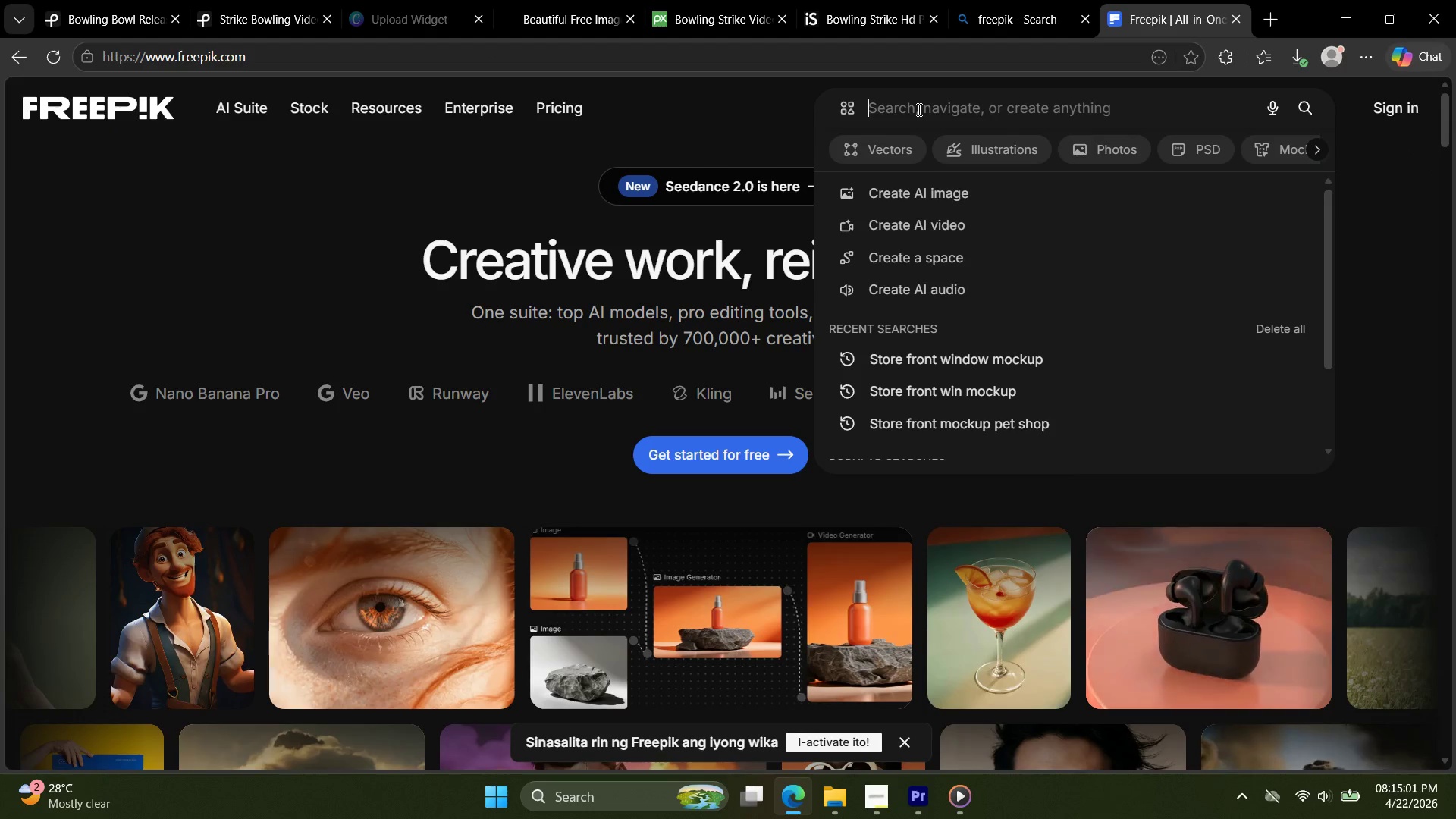 
type(bowling strike)
 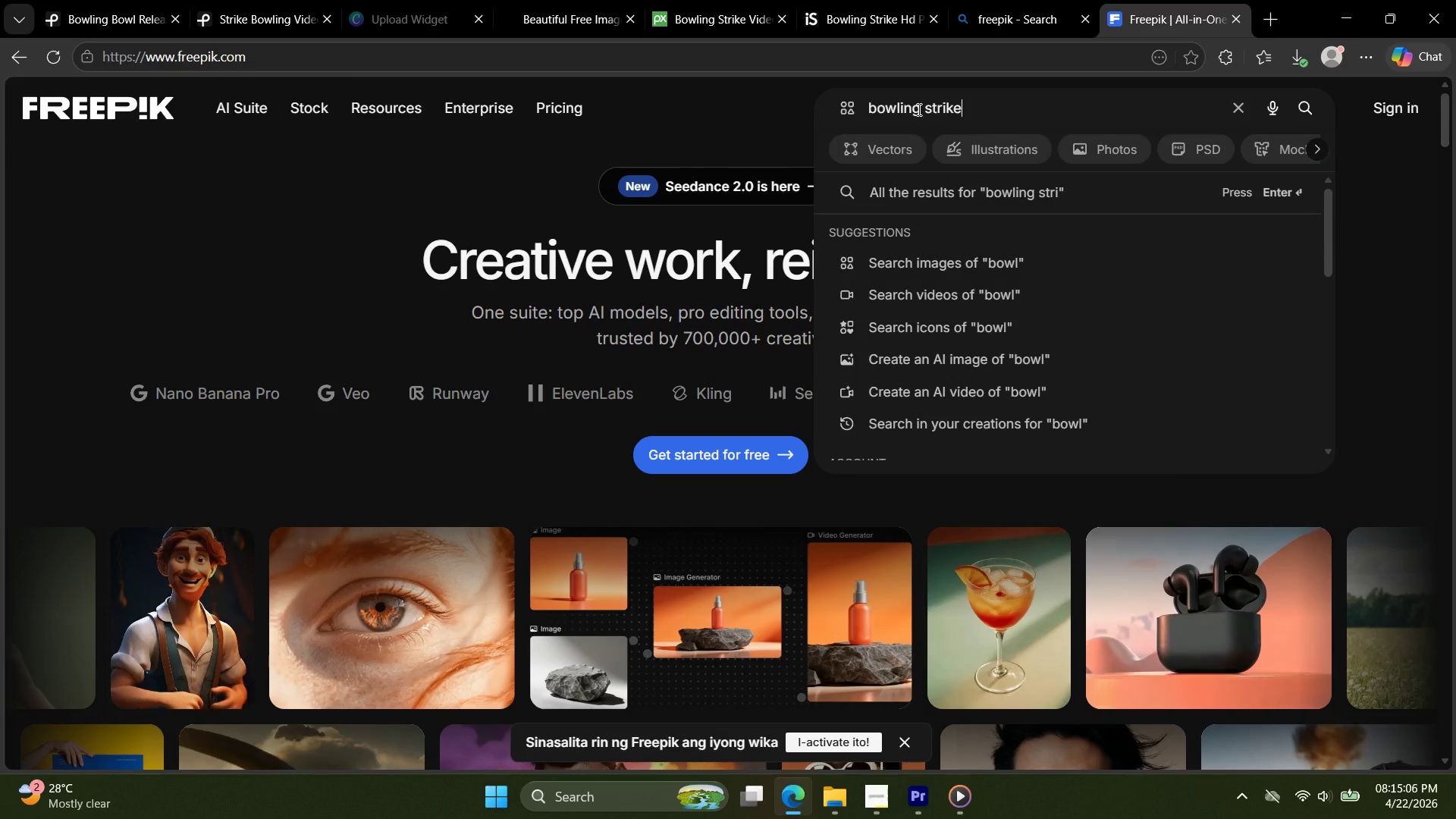 
key(Enter)
 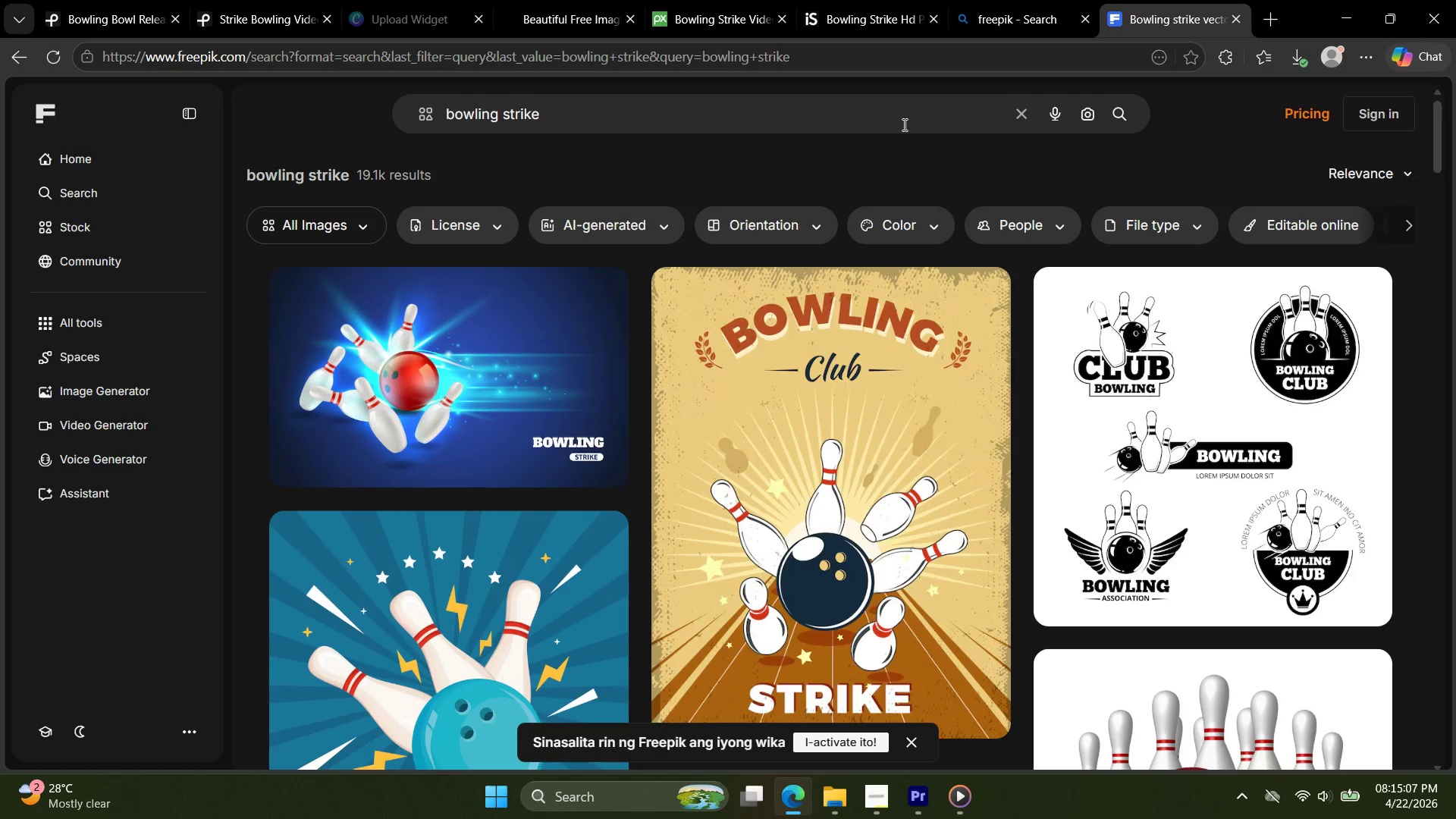 
scroll: coordinate [902, 143], scroll_direction: down, amount: 5.0
 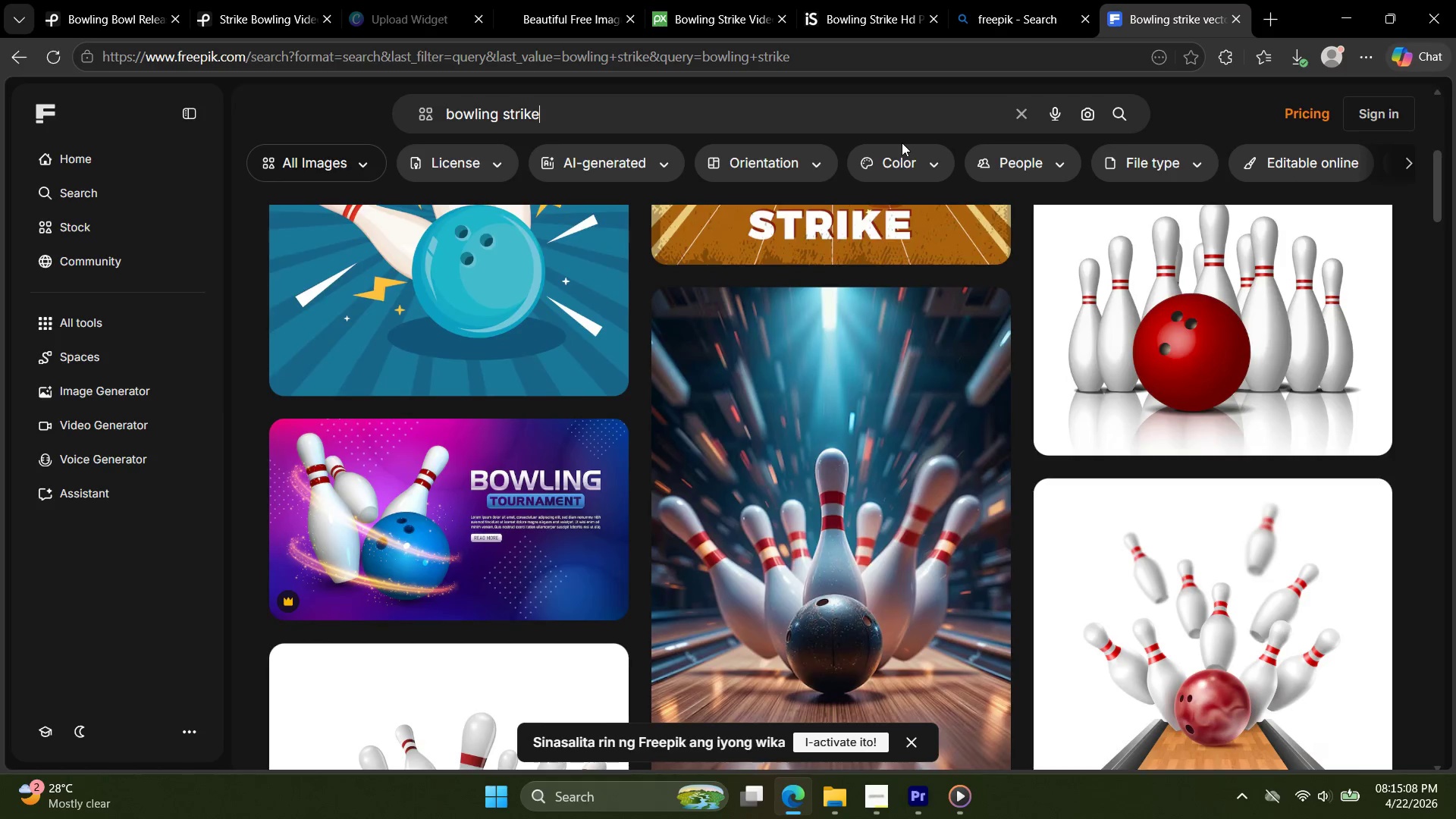 
scroll: coordinate [902, 149], scroll_direction: up, amount: 3.0
 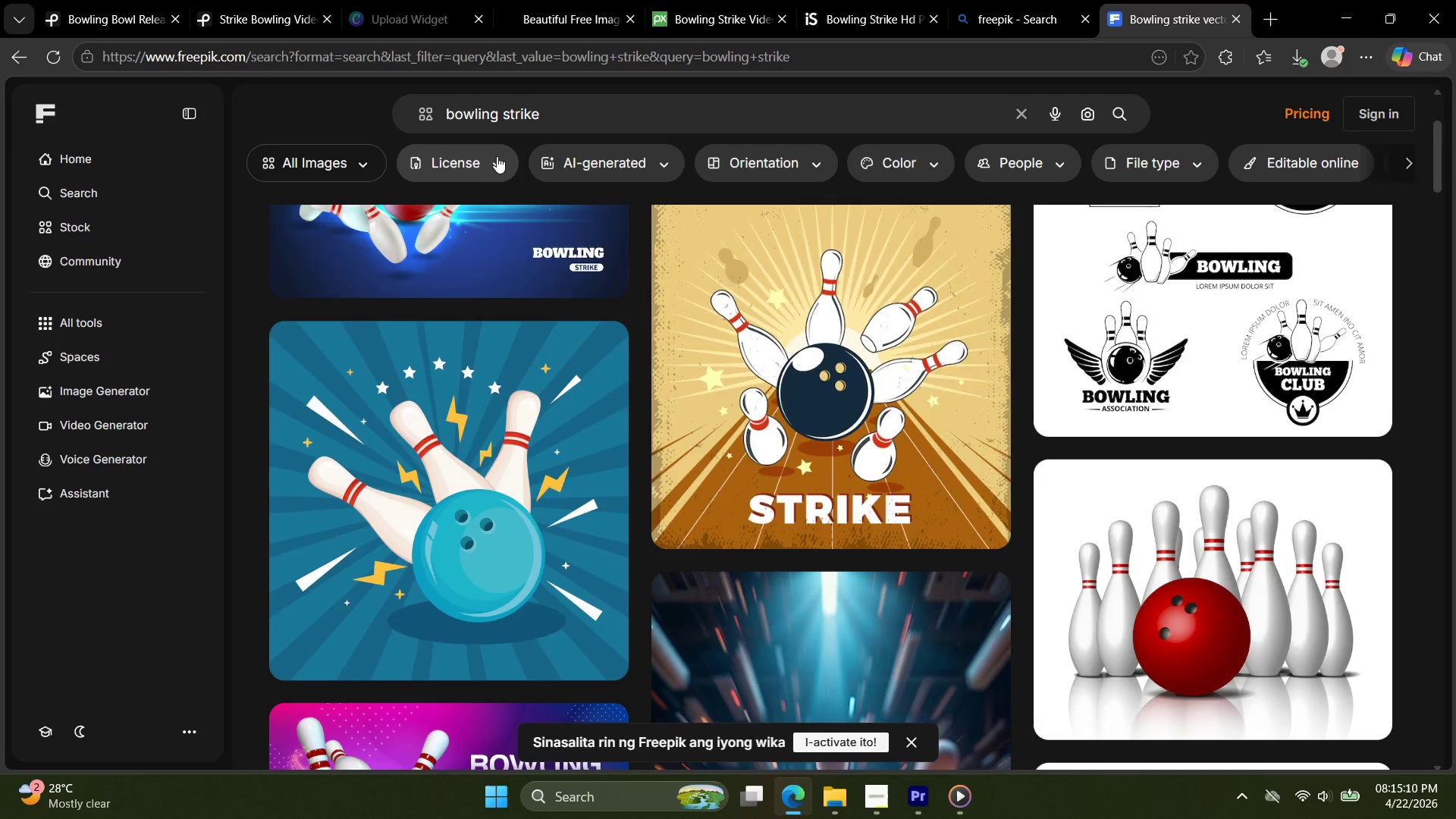 
left_click([659, 161])
 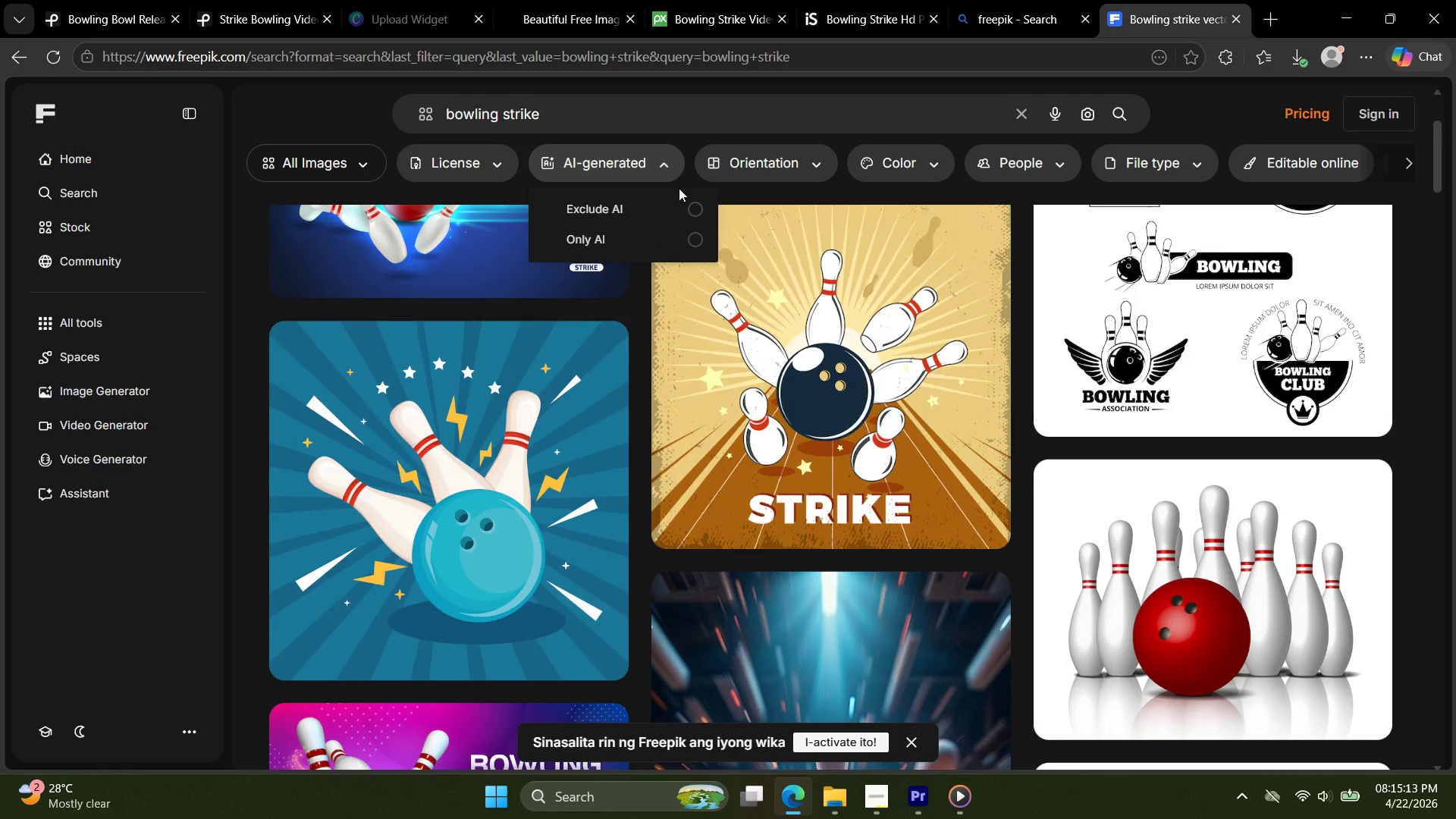 
left_click([694, 212])
 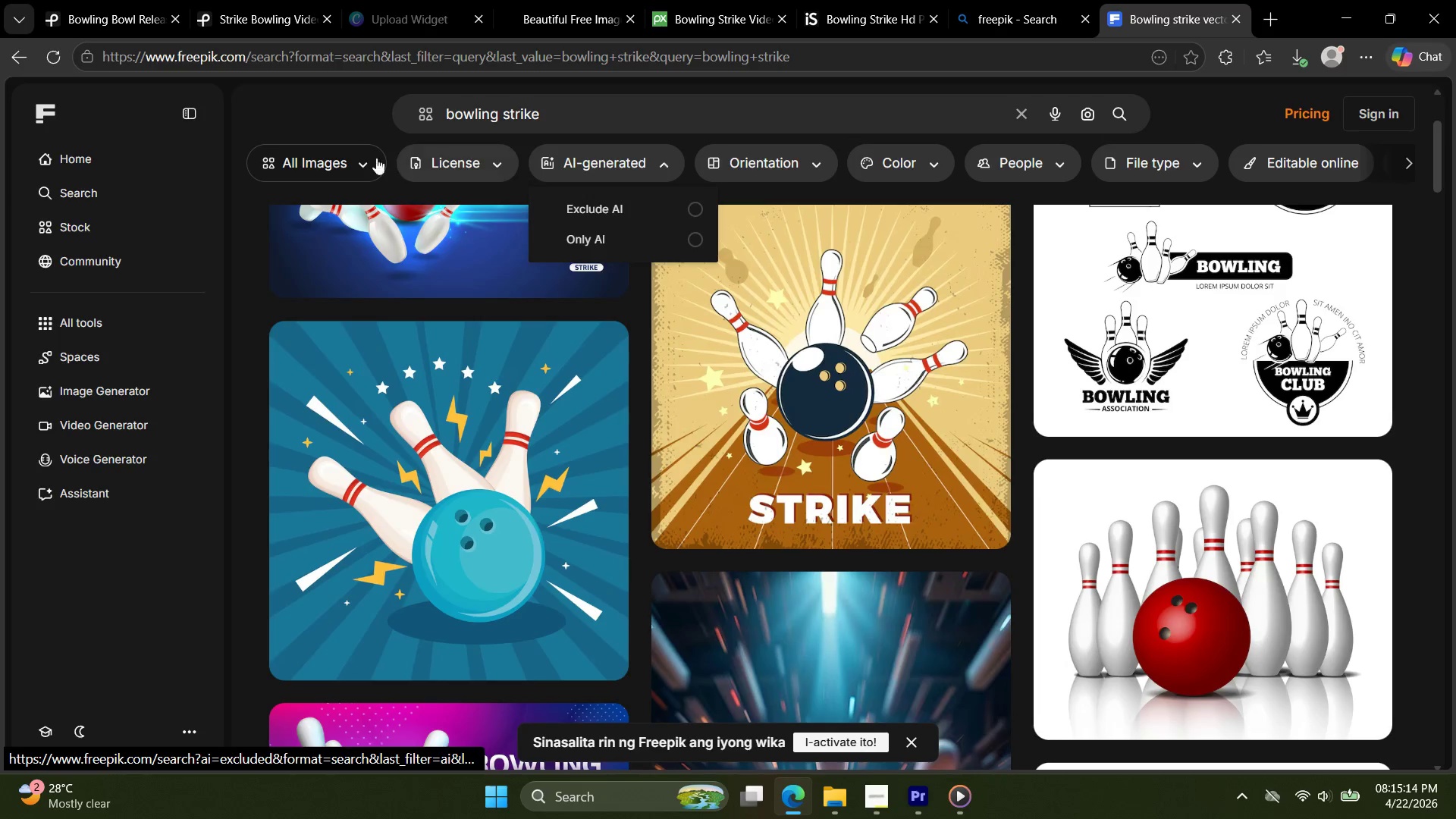 
mouse_move([348, 175])
 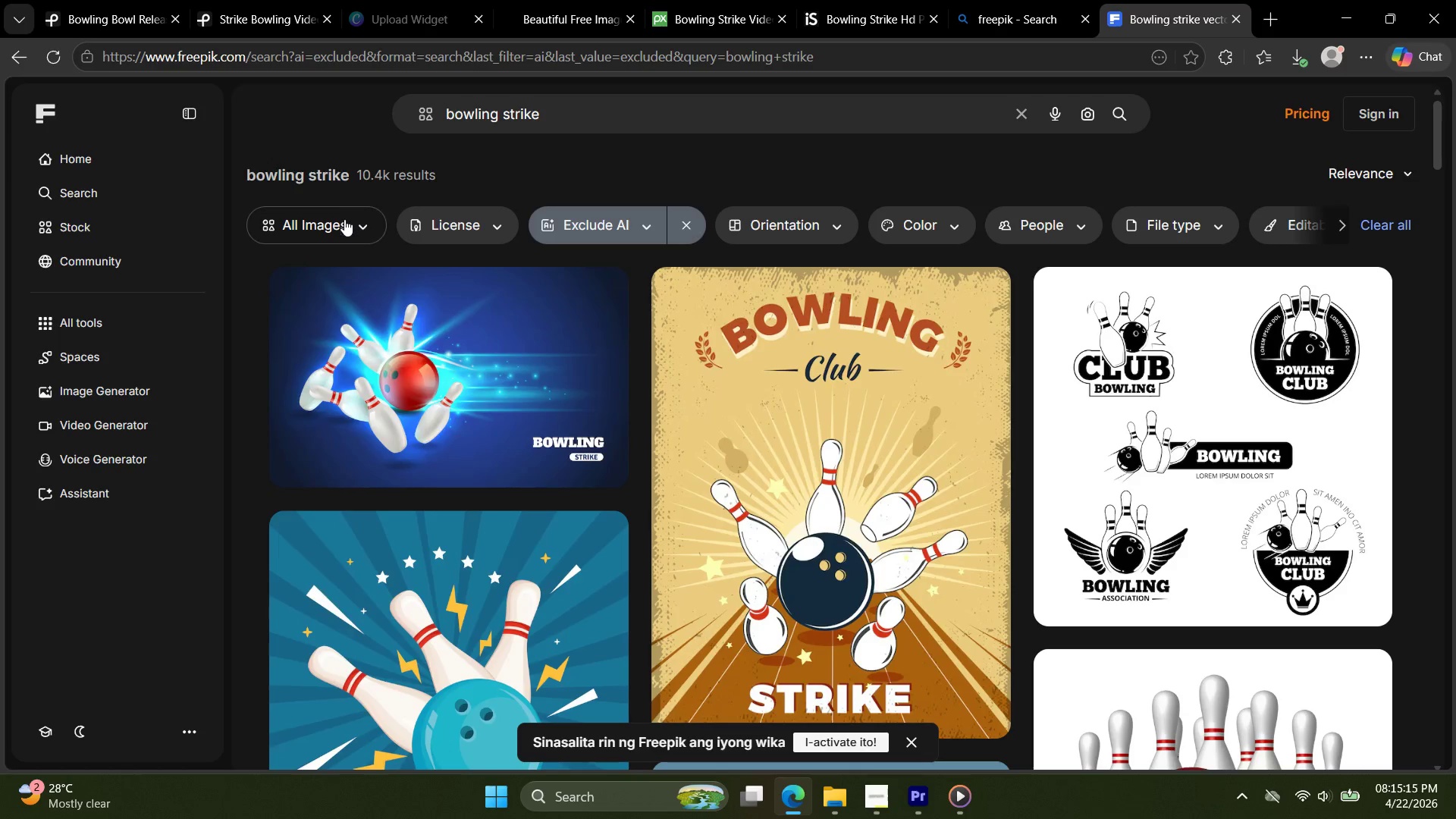 
left_click([345, 221])
 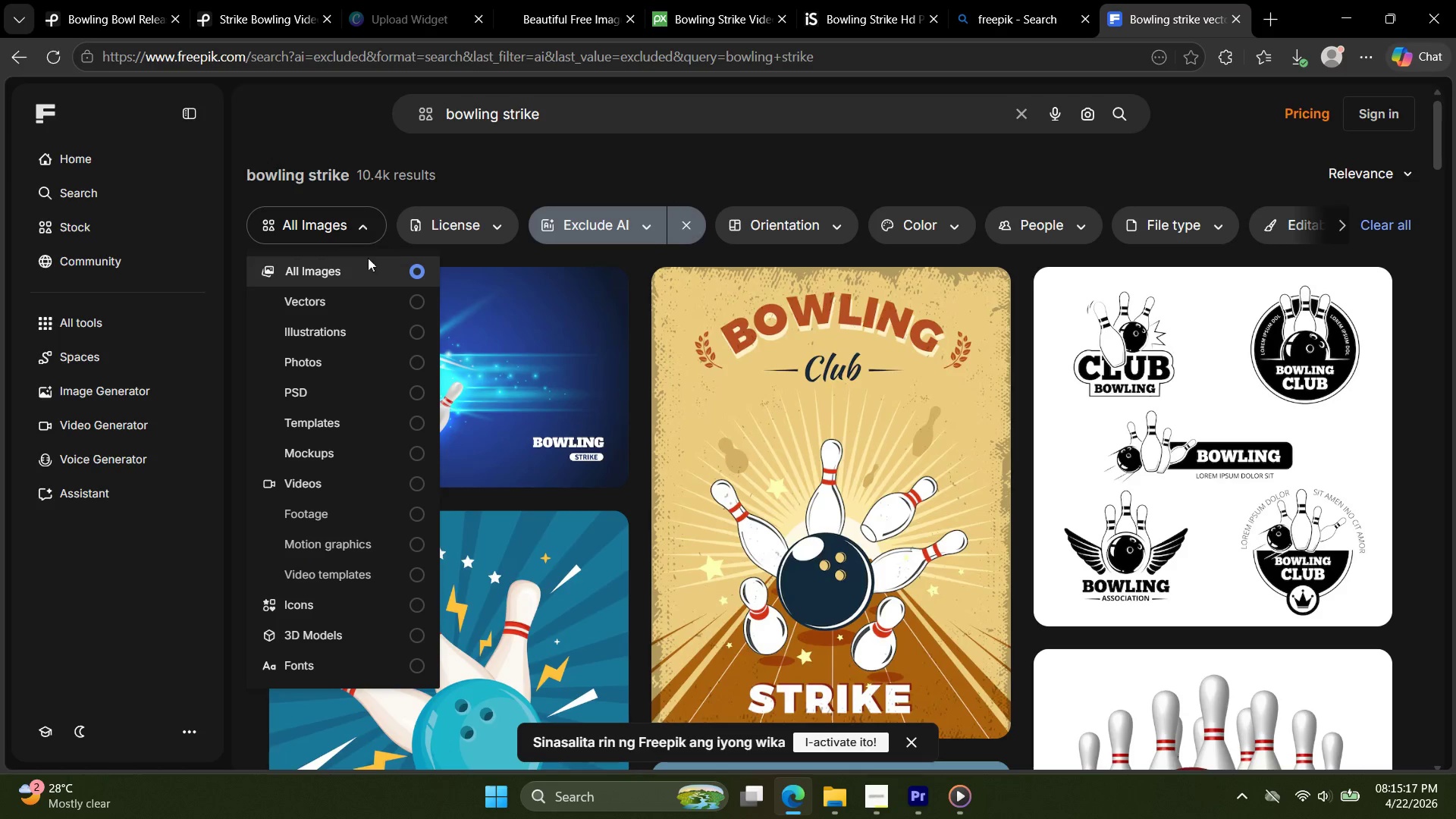 
left_click([344, 490])
 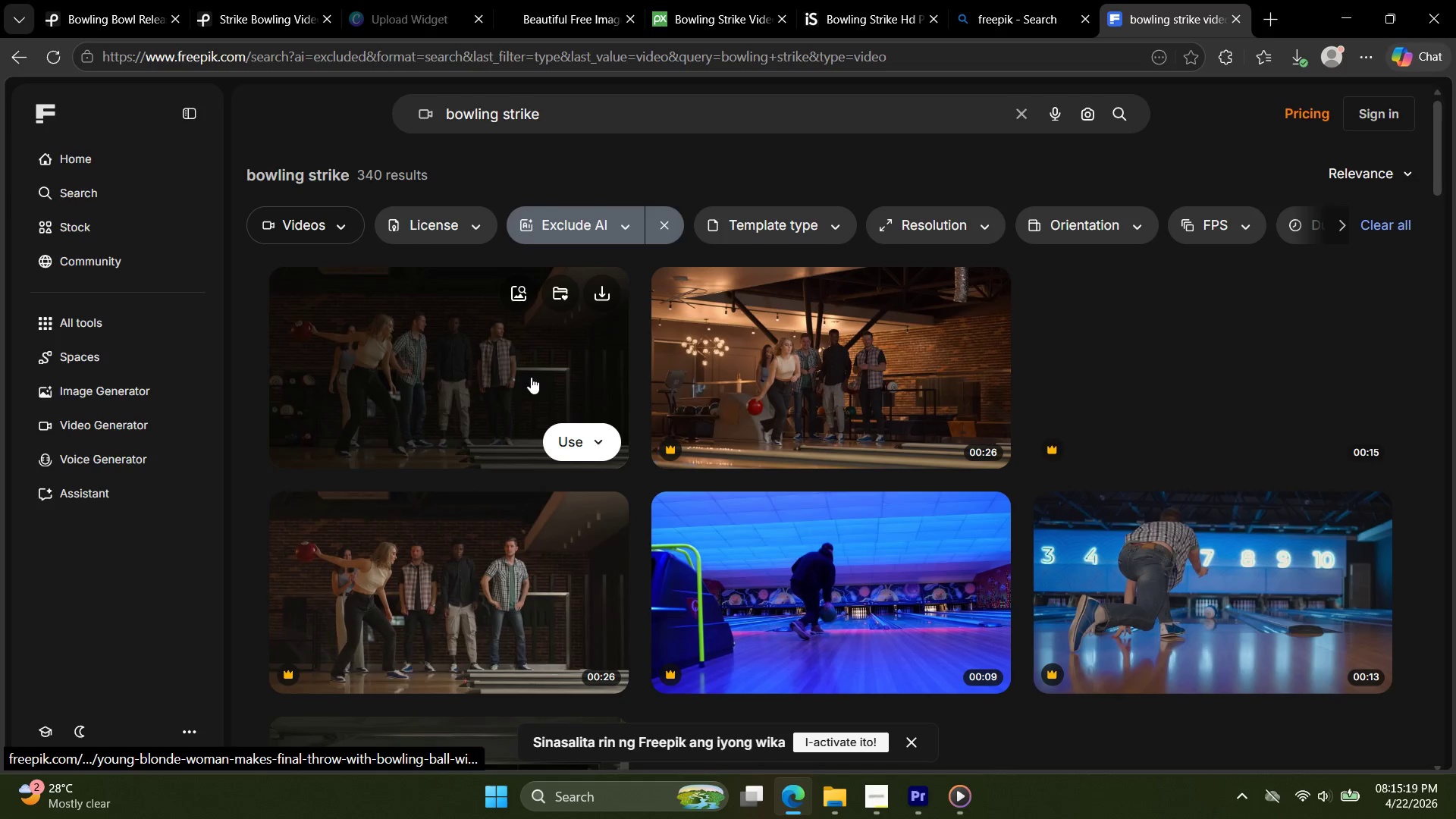 
scroll: coordinate [525, 395], scroll_direction: down, amount: 8.0
 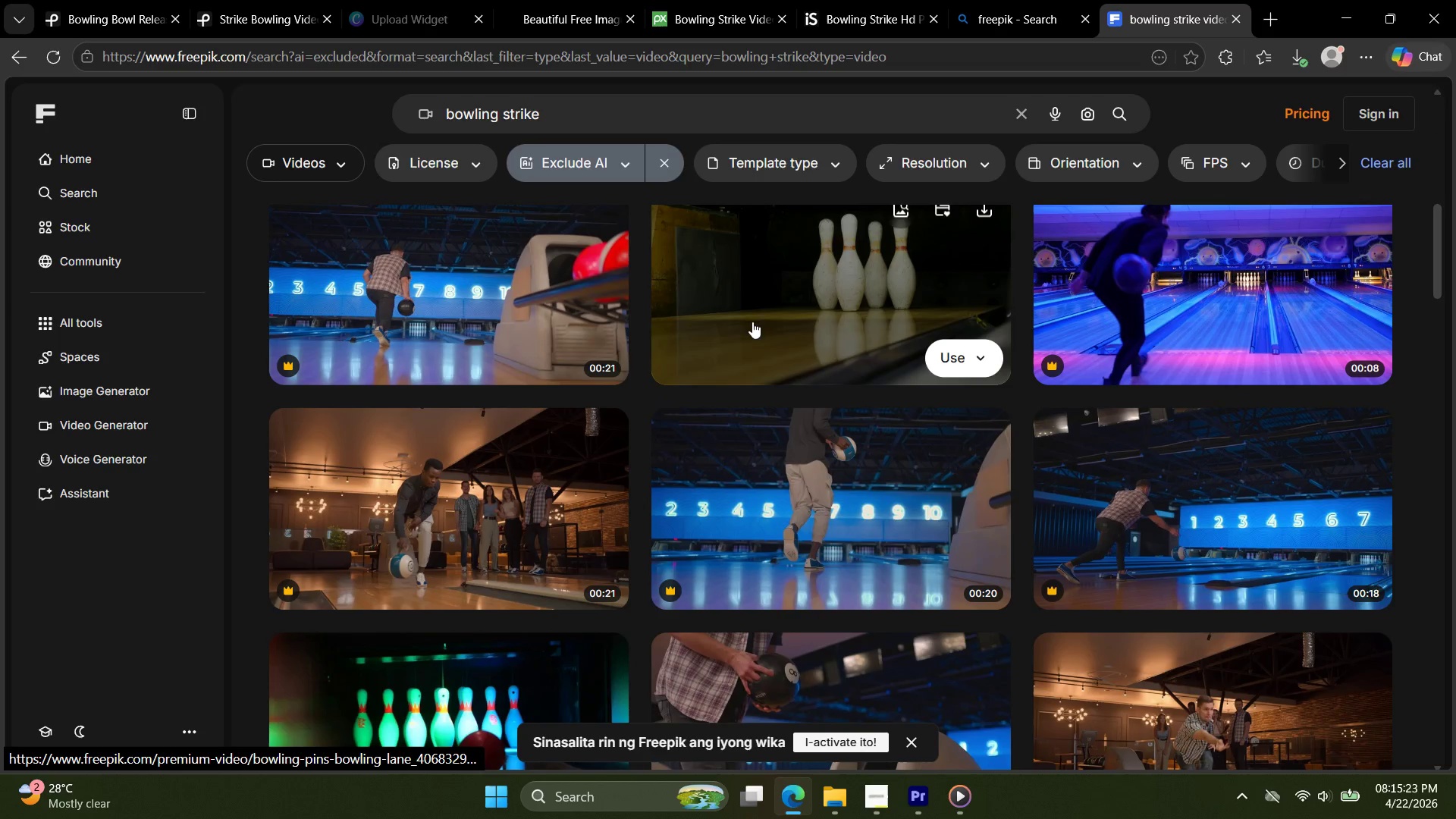 
scroll: coordinate [807, 448], scroll_direction: up, amount: 5.0
 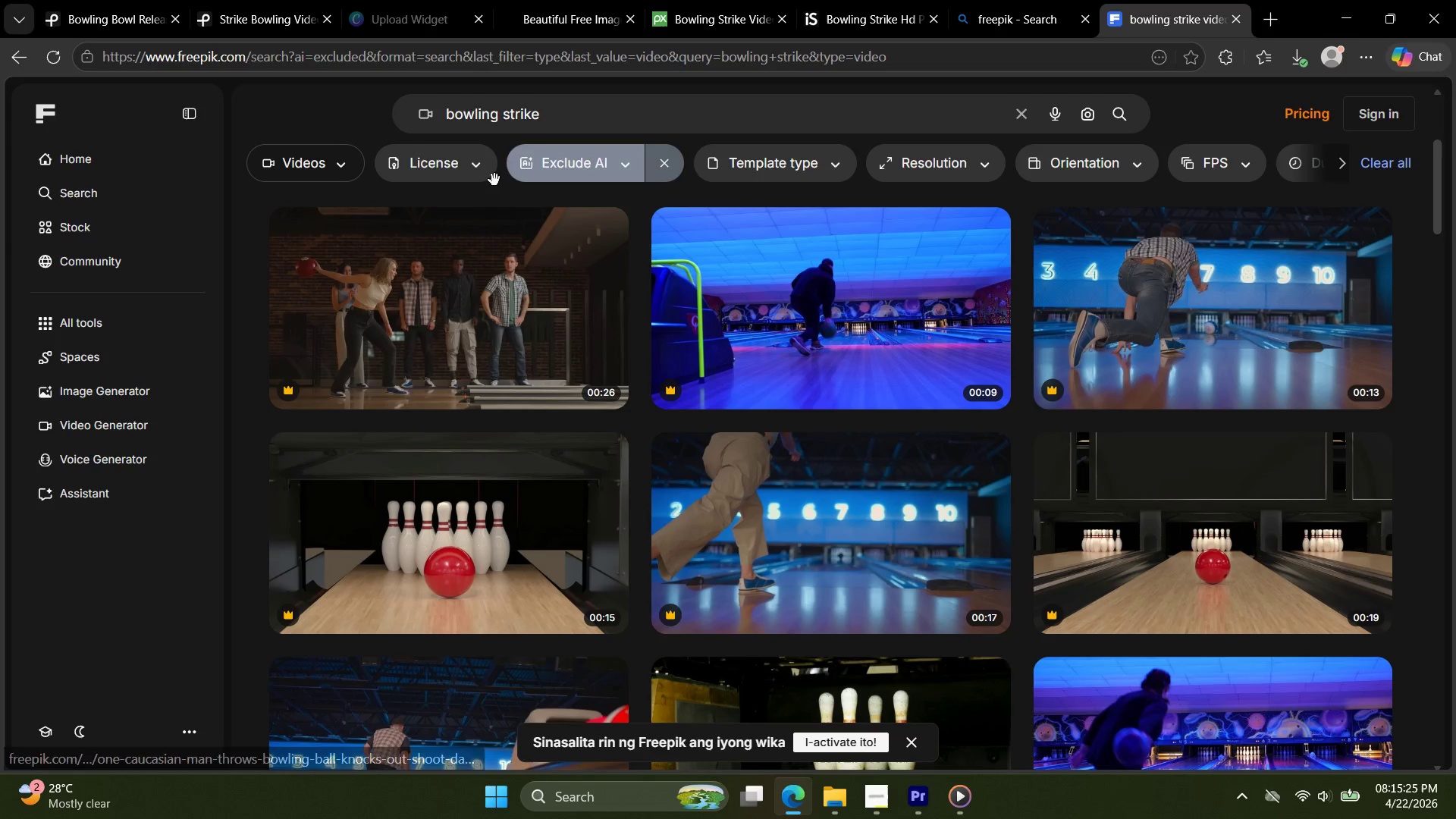 
left_click([471, 168])
 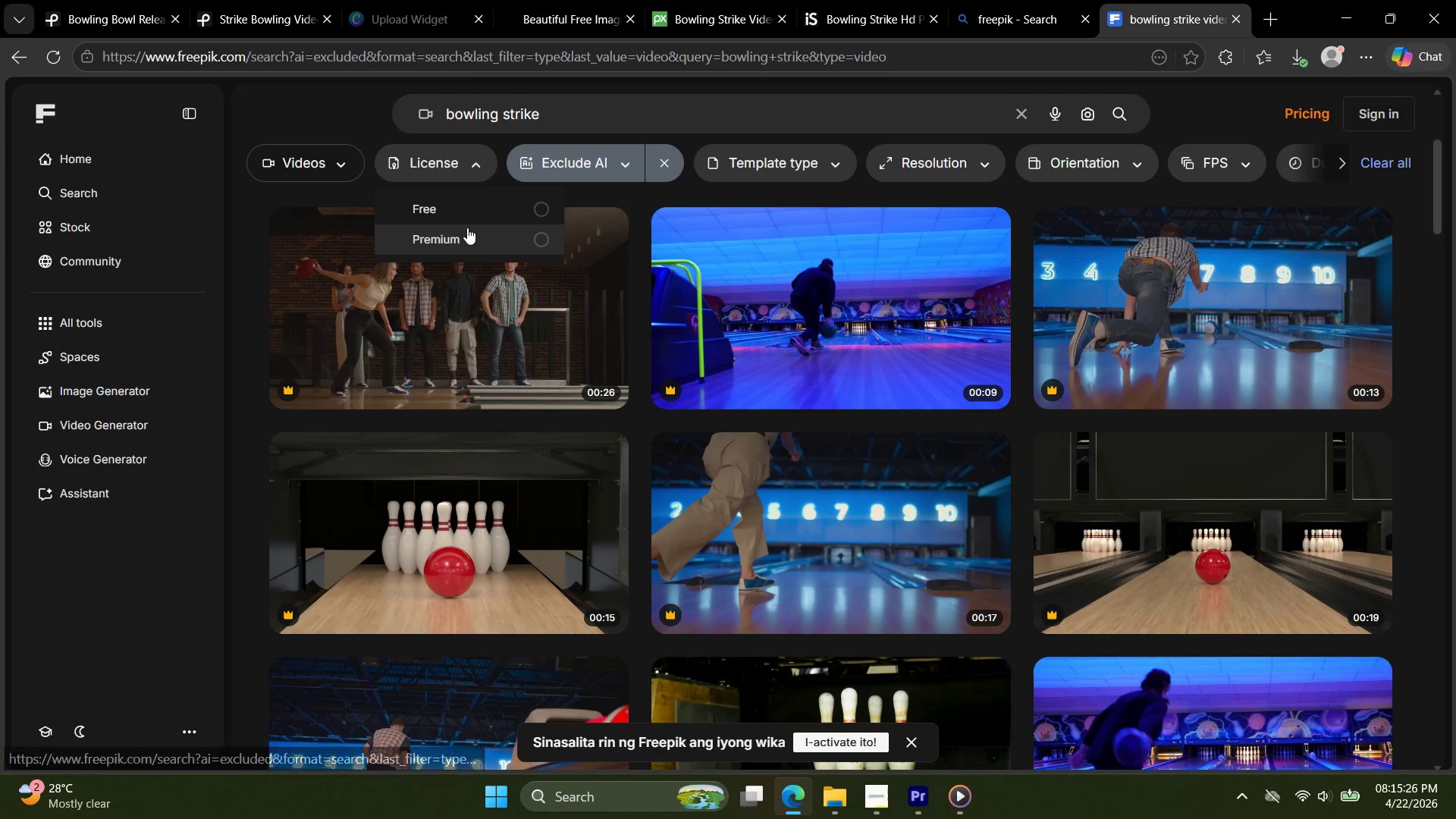 
left_click([470, 206])
 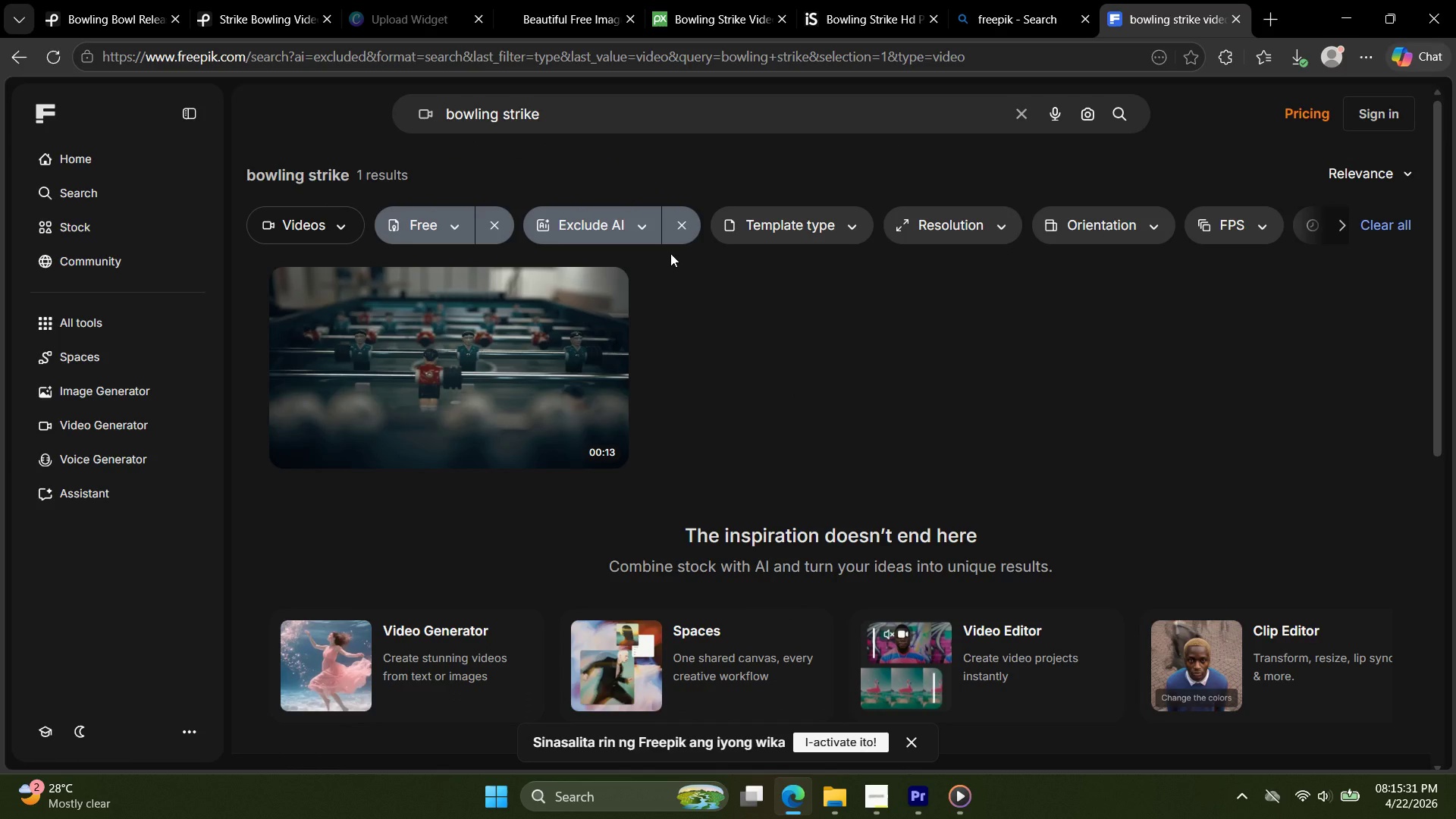 
wait(6.84)
 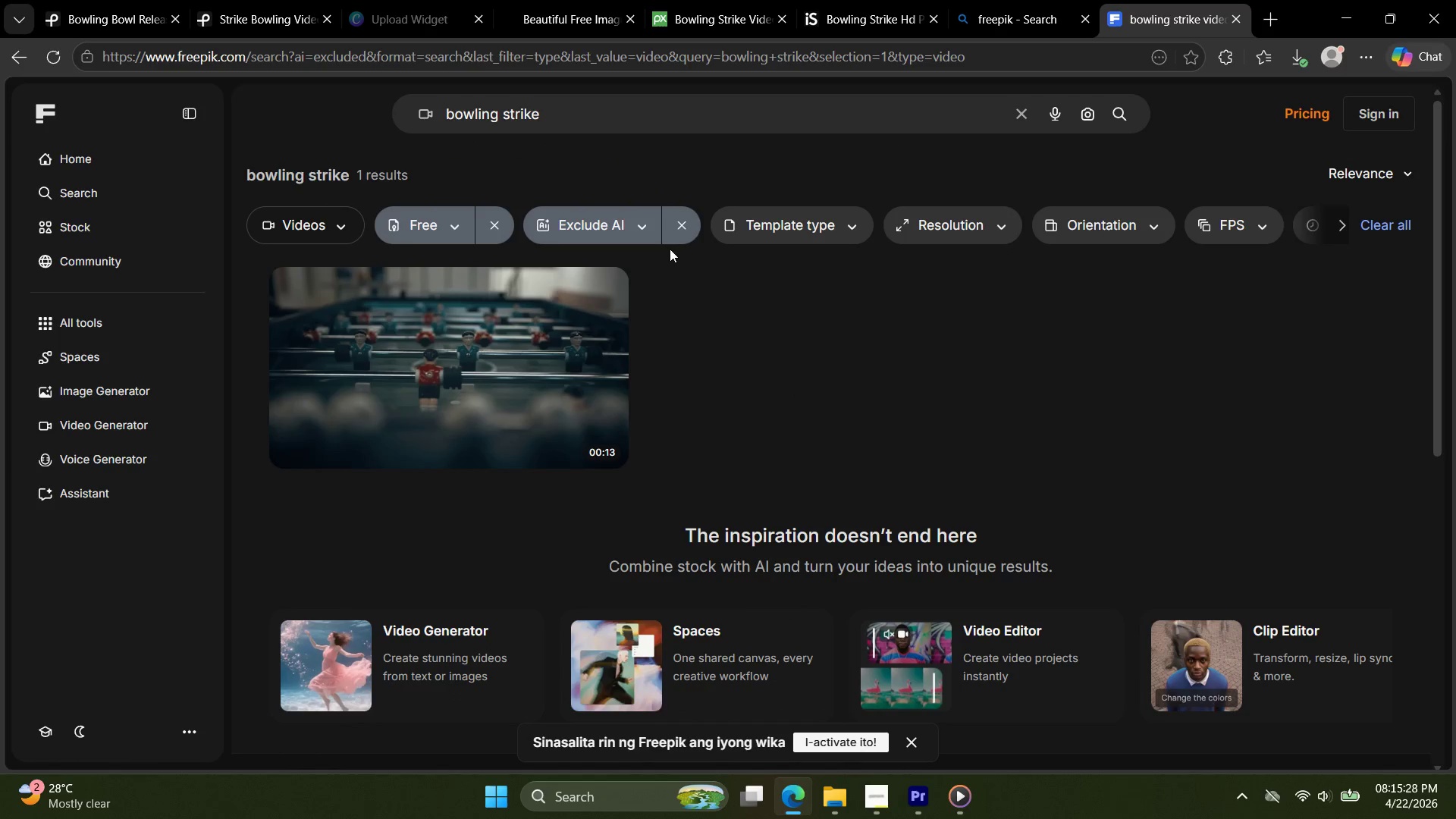 
left_click([656, 231])
 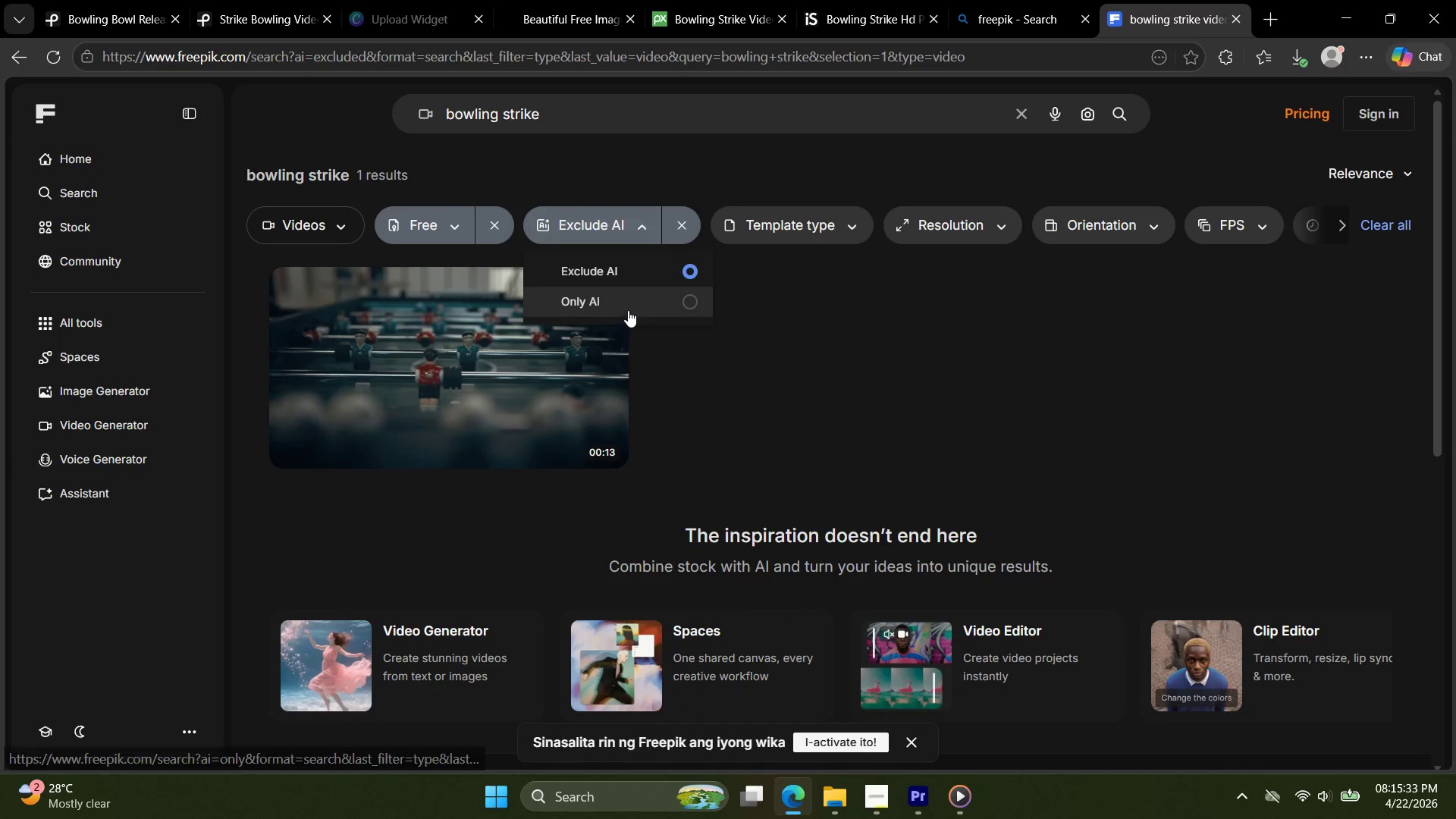 
left_click([629, 299])
 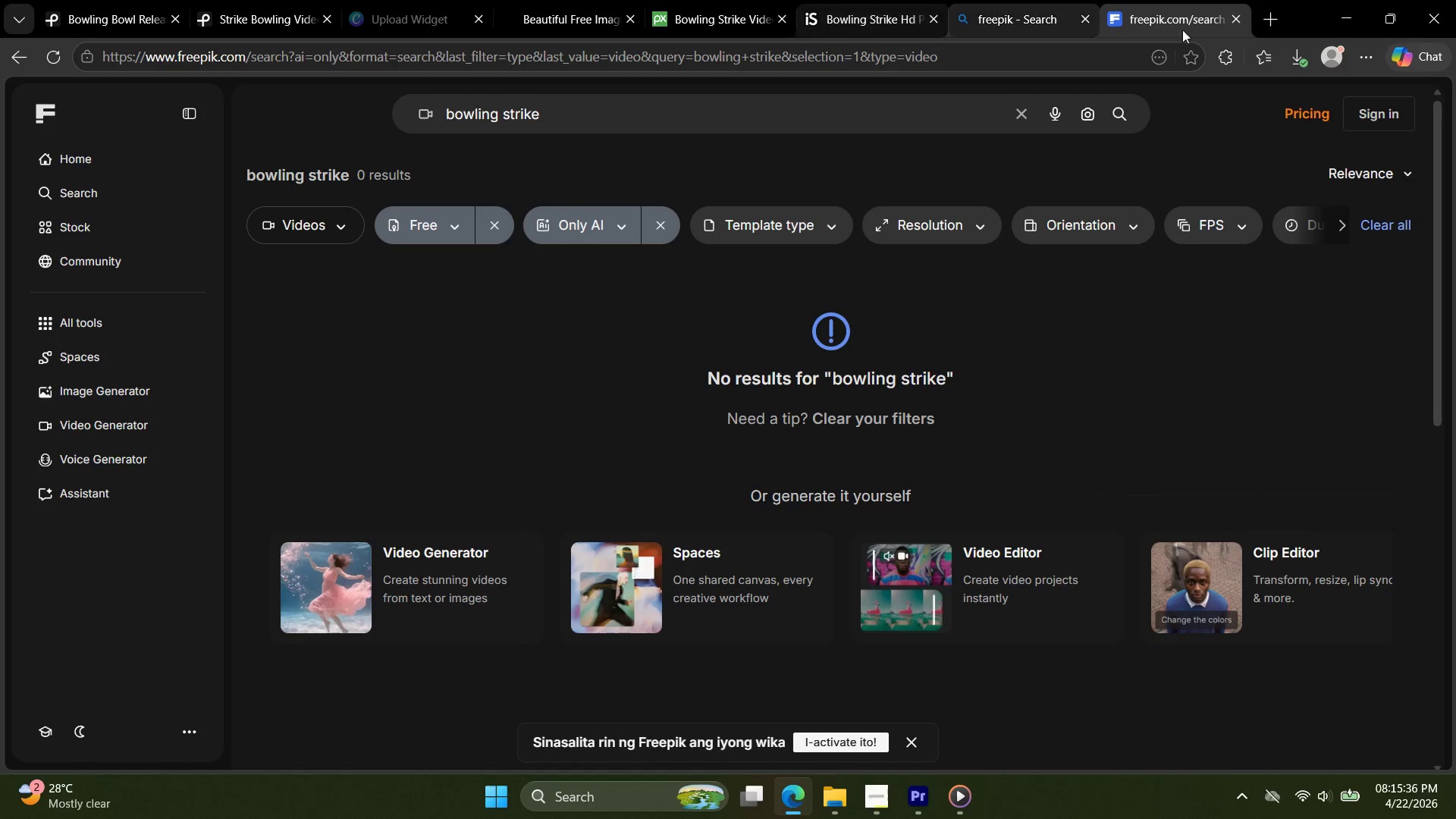 
left_click([1235, 24])
 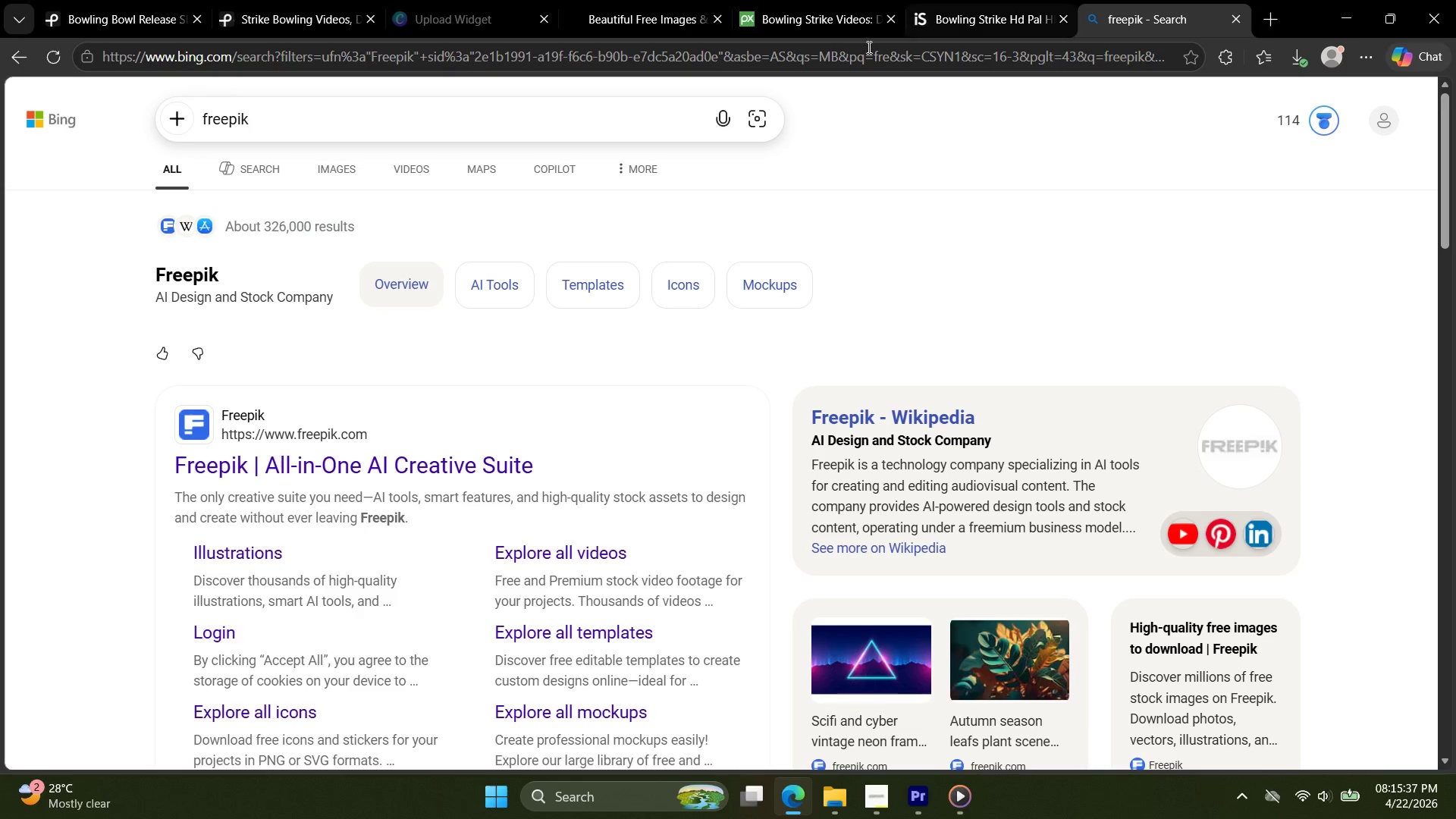 
left_click([805, 0])
 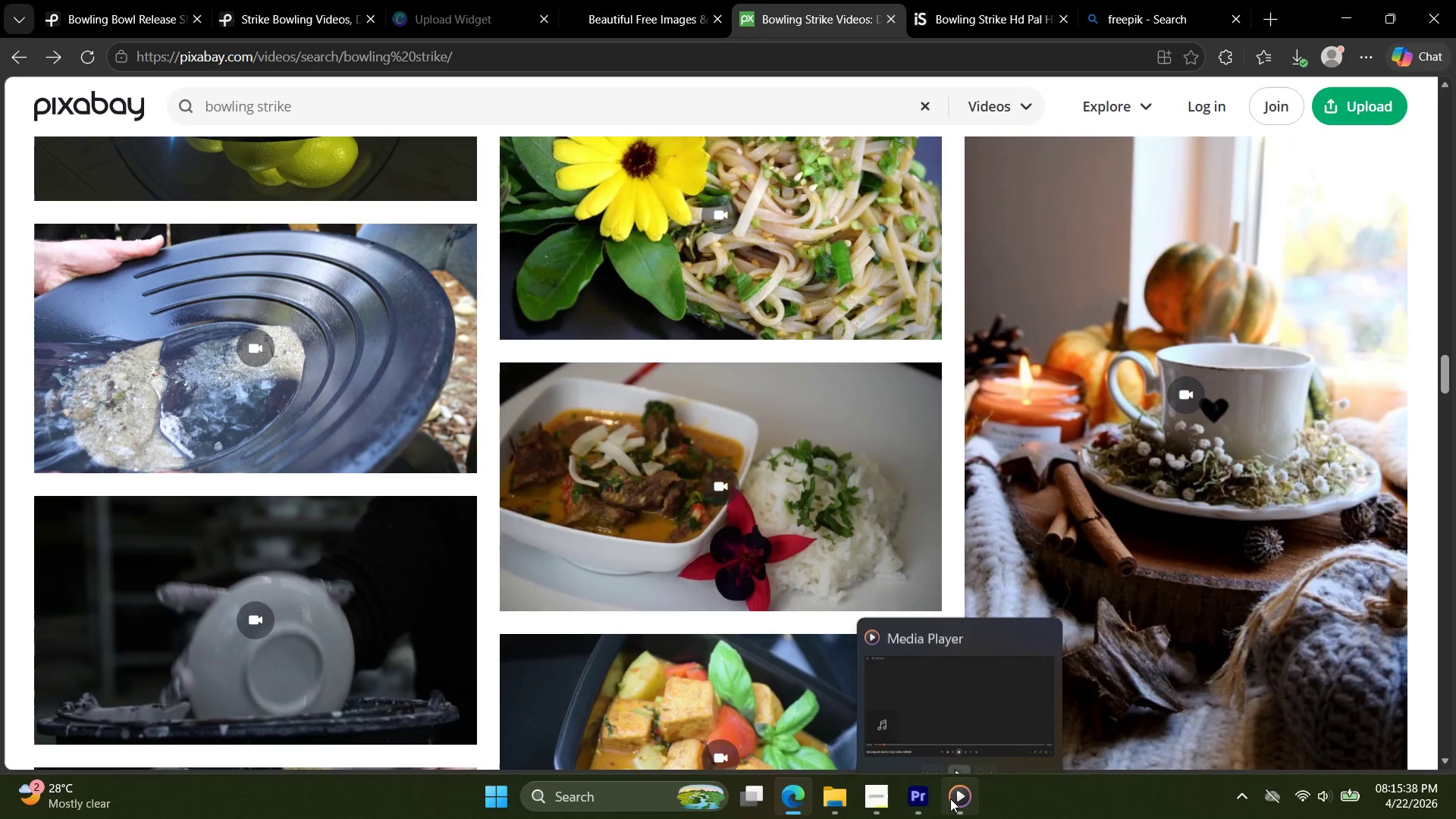 
left_click([953, 799])
 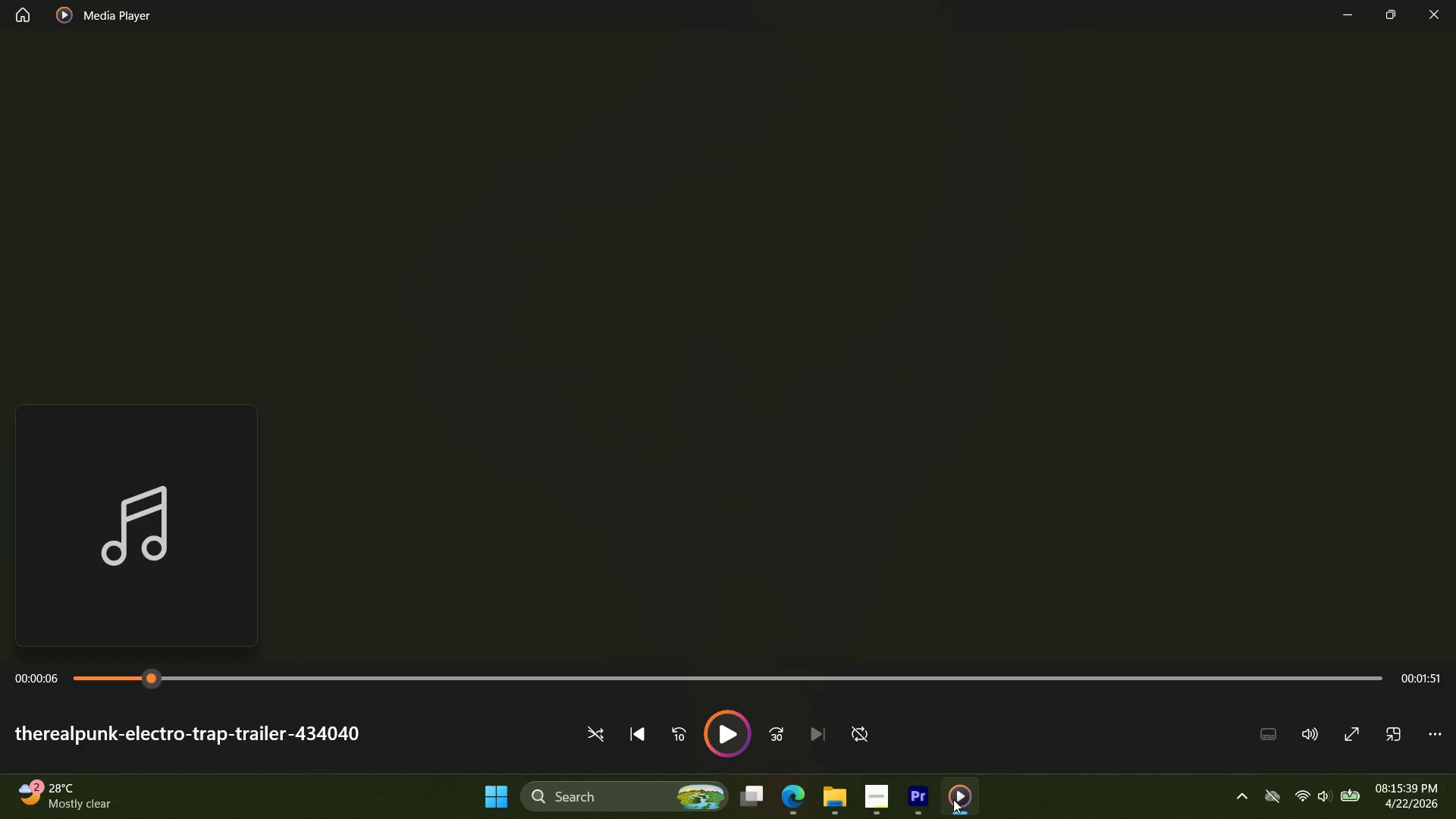 
left_click([953, 799])
 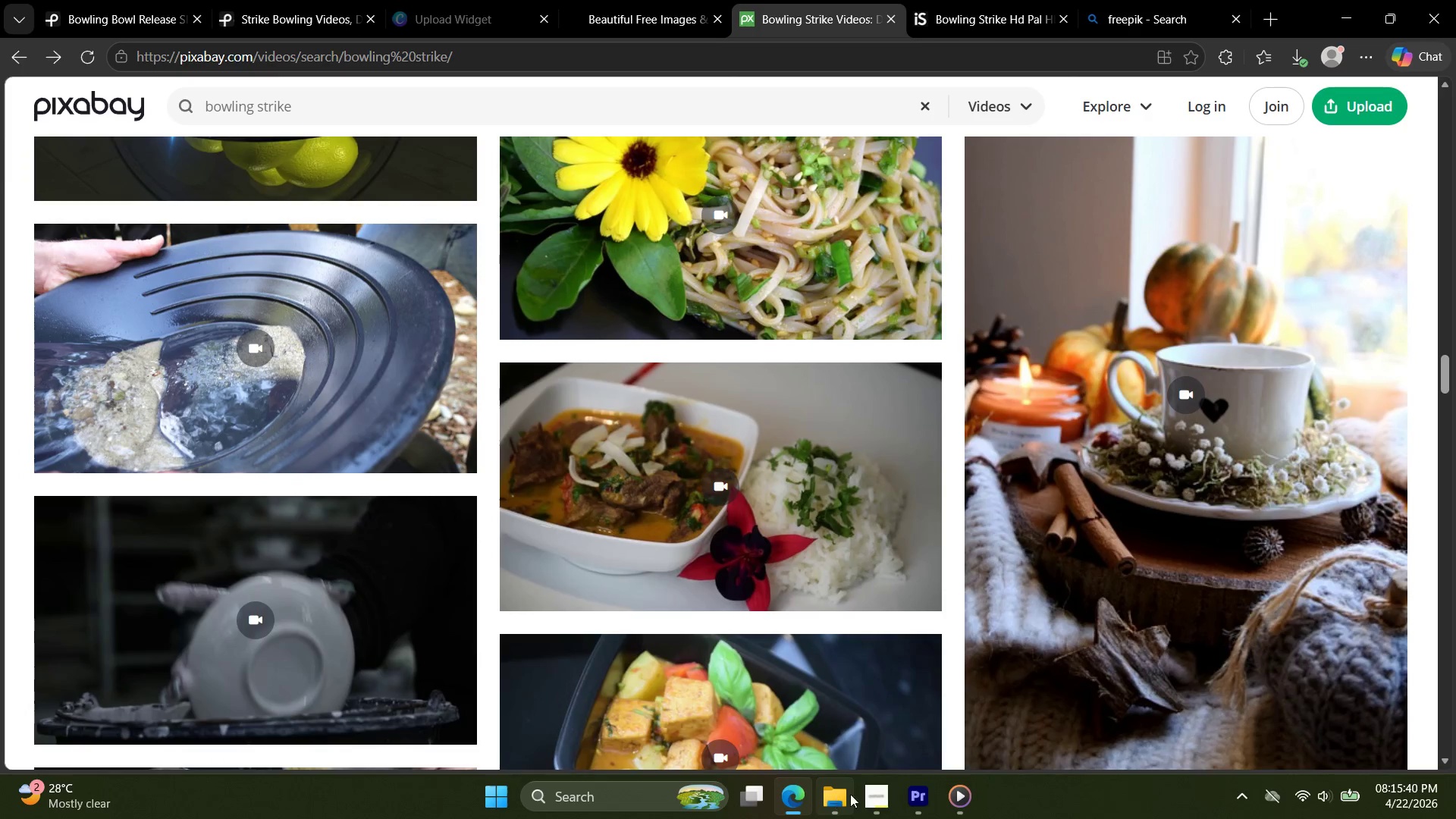 
left_click([872, 793])